 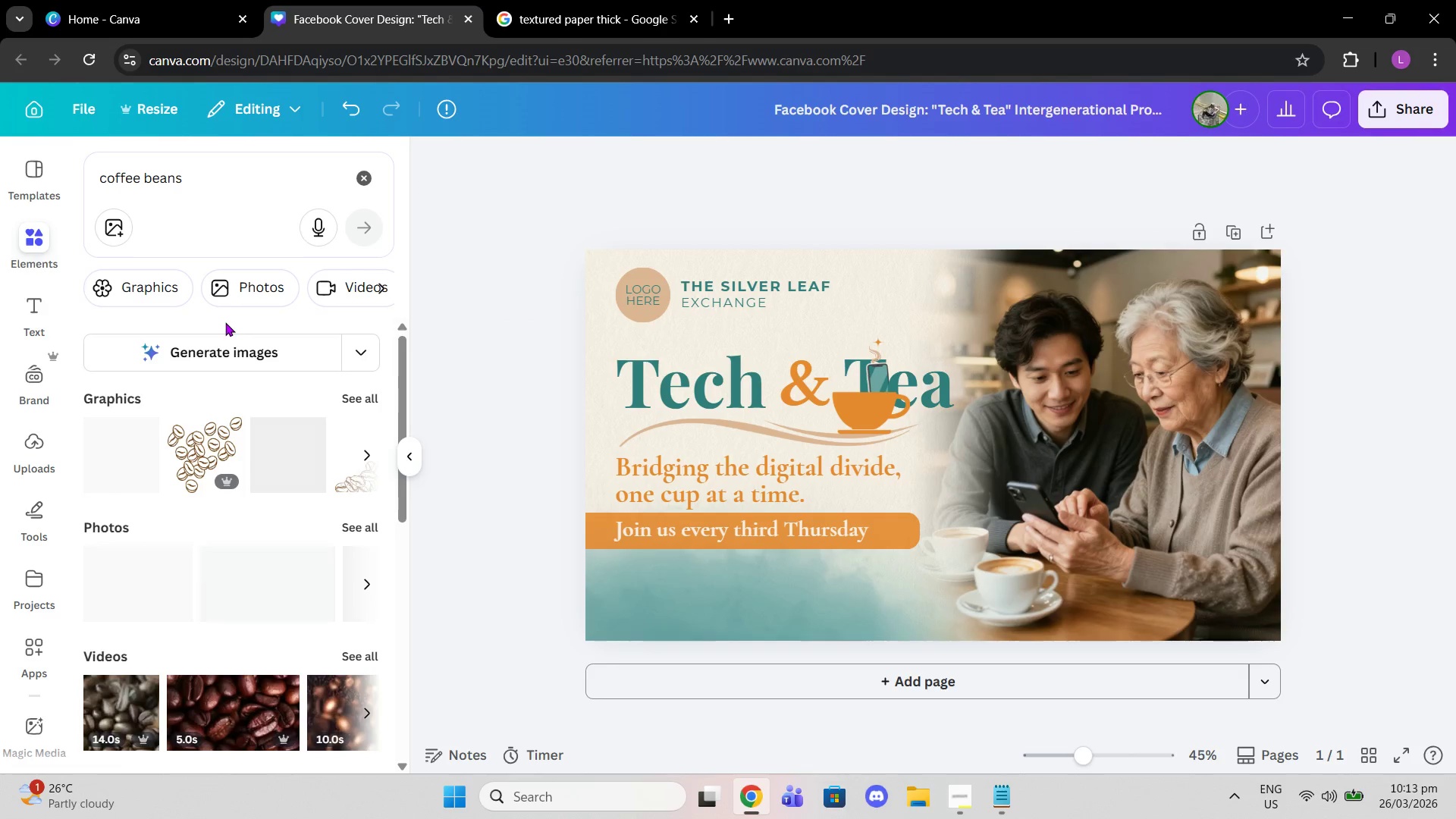 
left_click([369, 401])
 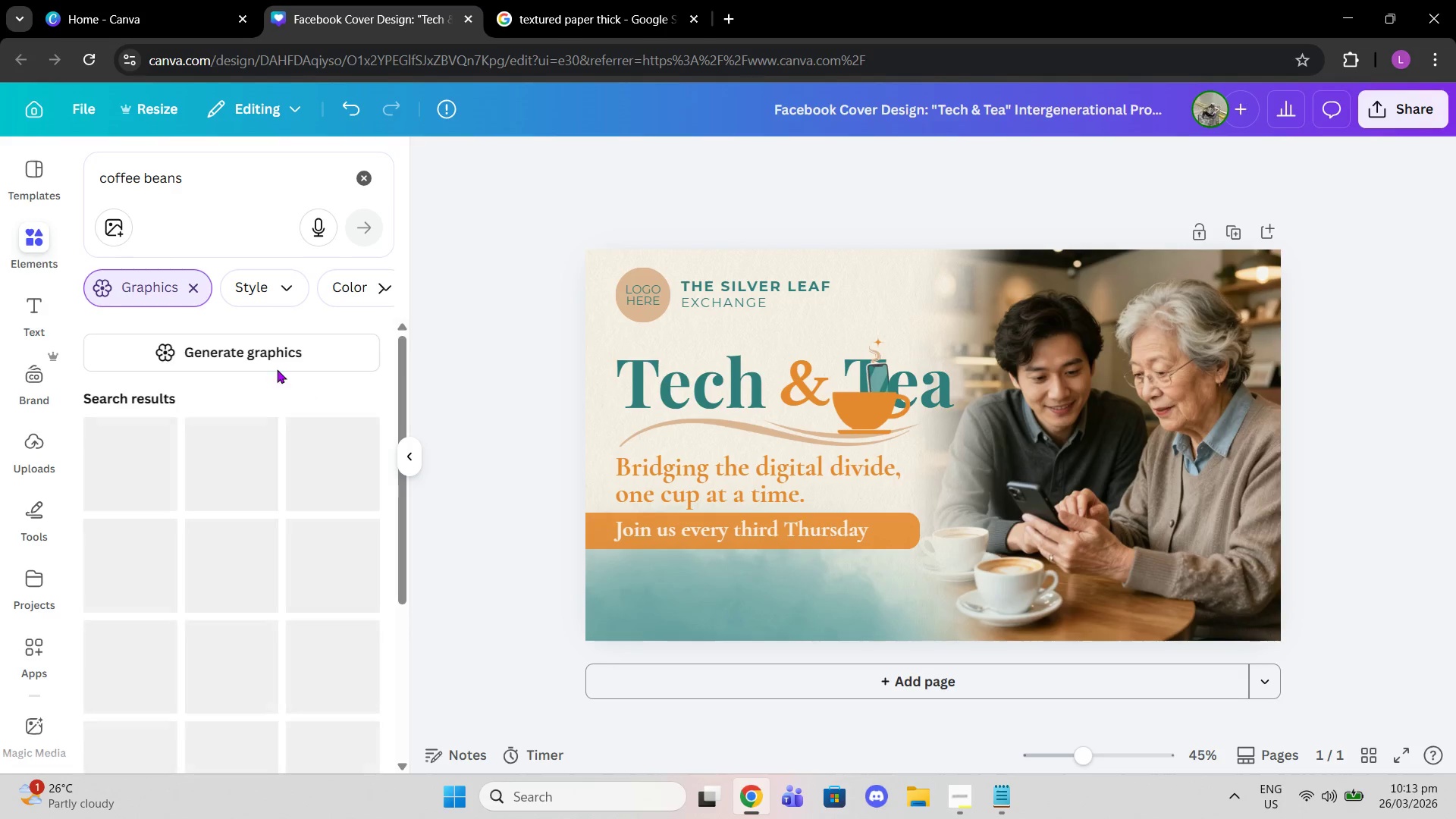 
mouse_move([260, 386])
 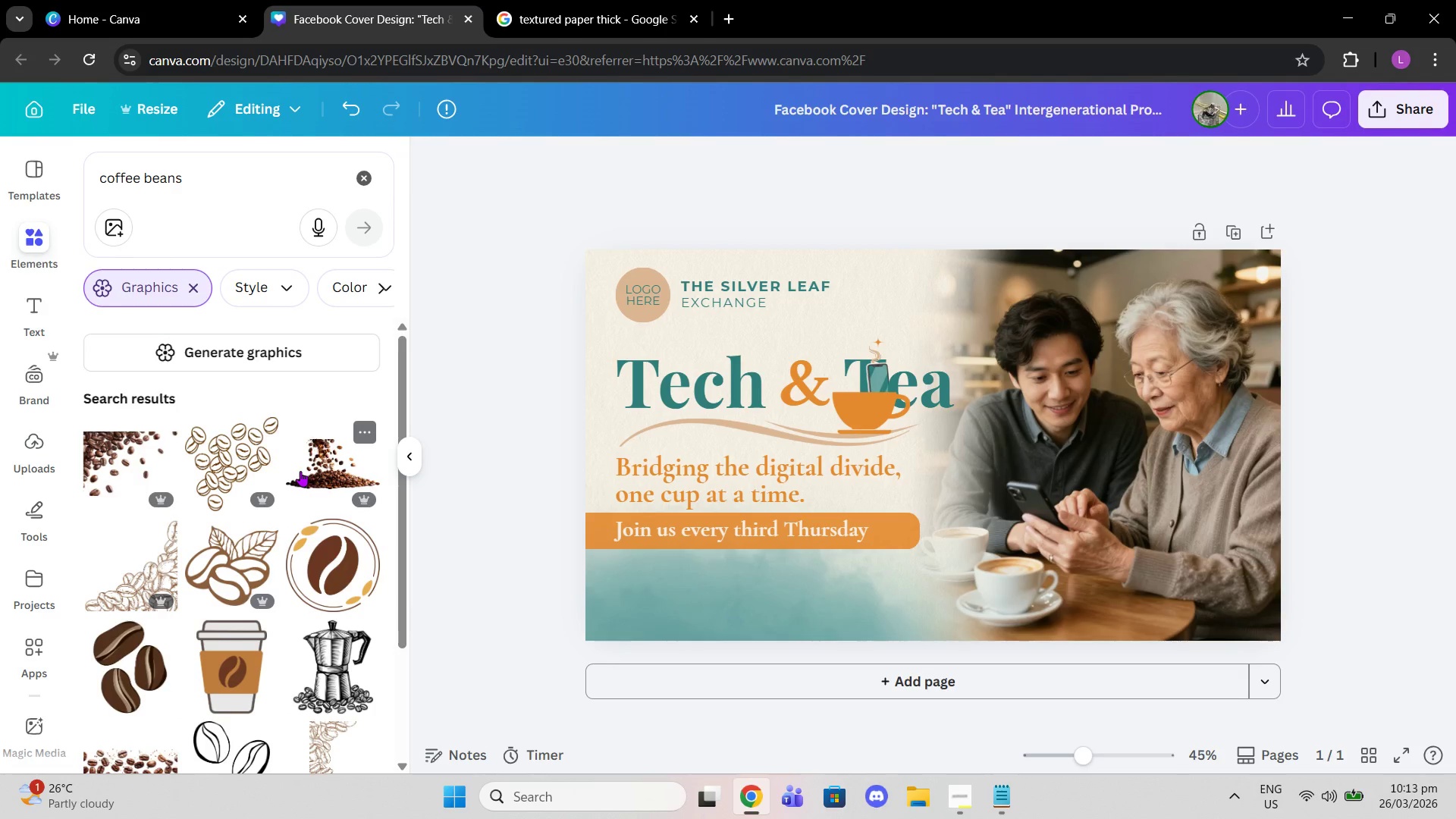 
scroll: coordinate [231, 431], scroll_direction: down, amount: 6.0
 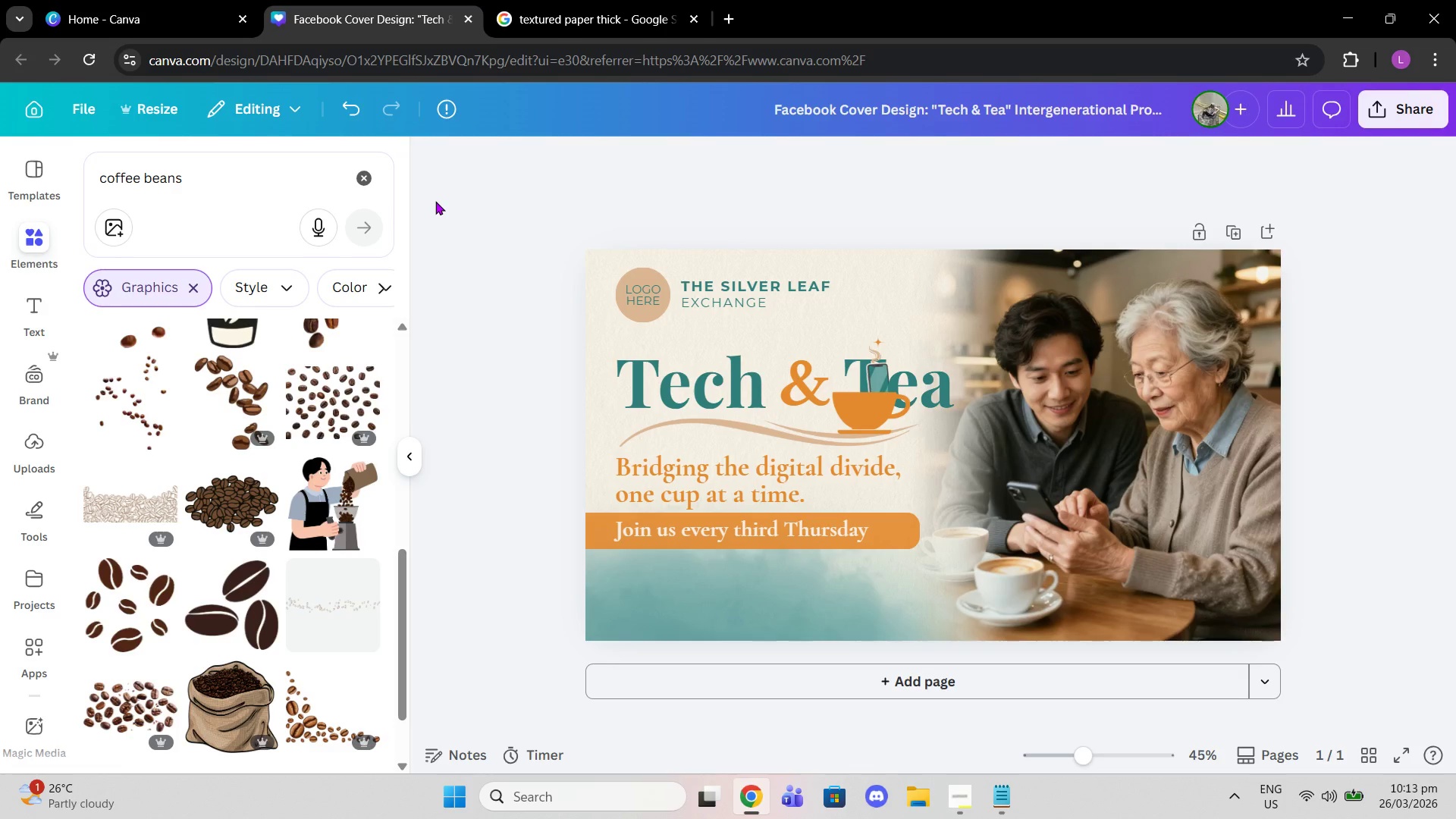 
left_click([240, 600])
 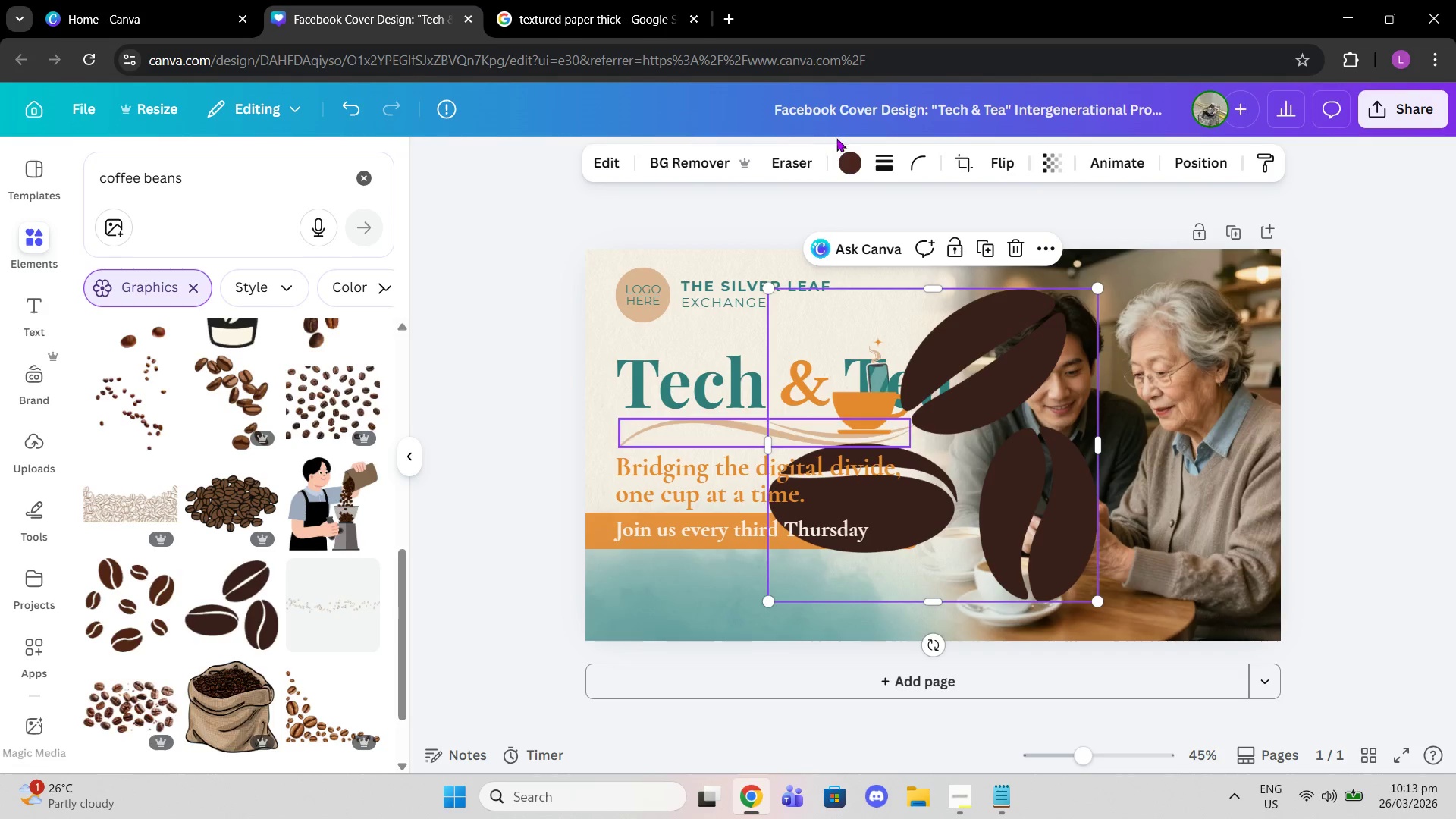 
left_click([852, 170])
 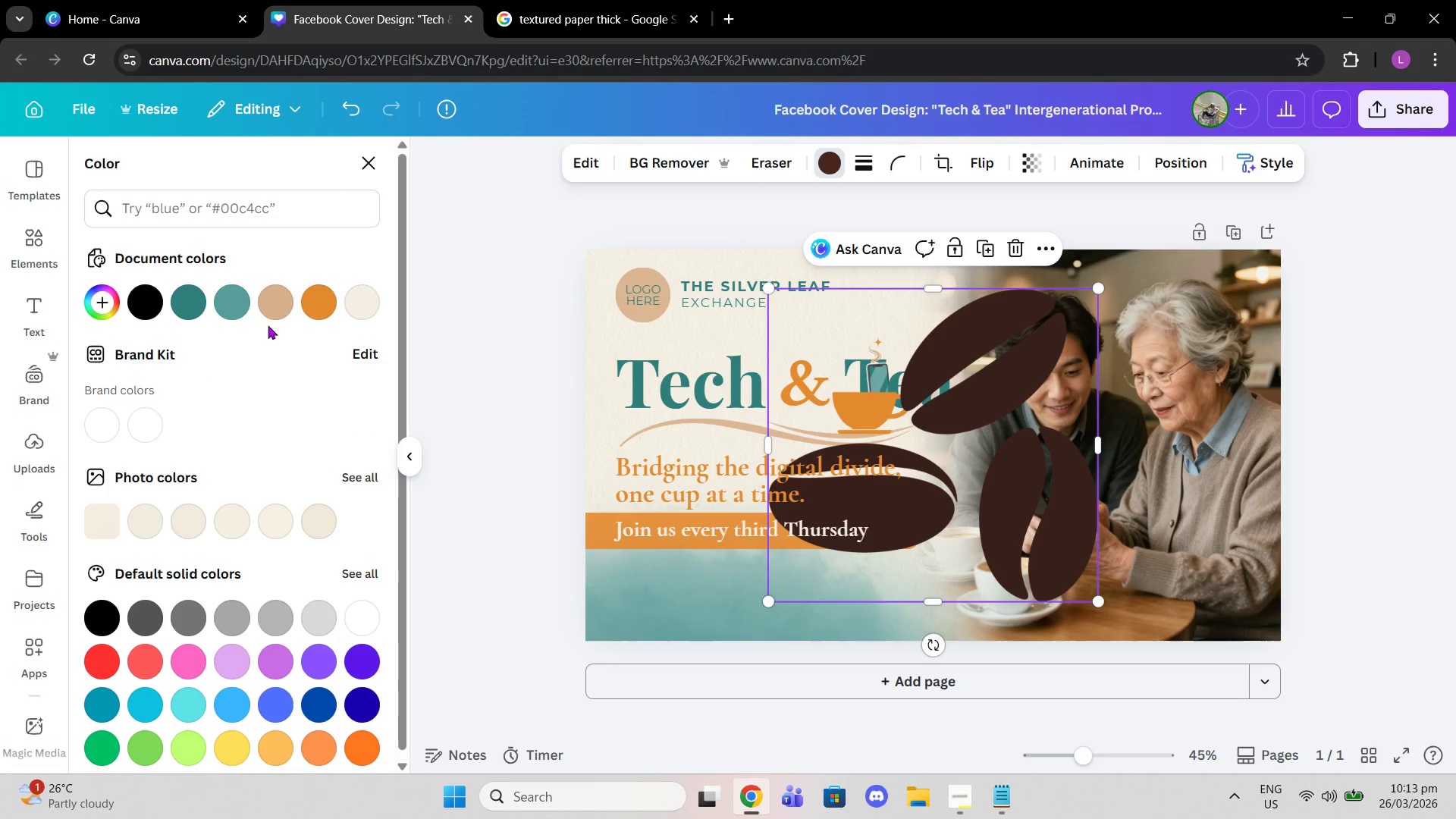 
left_click([303, 299])
 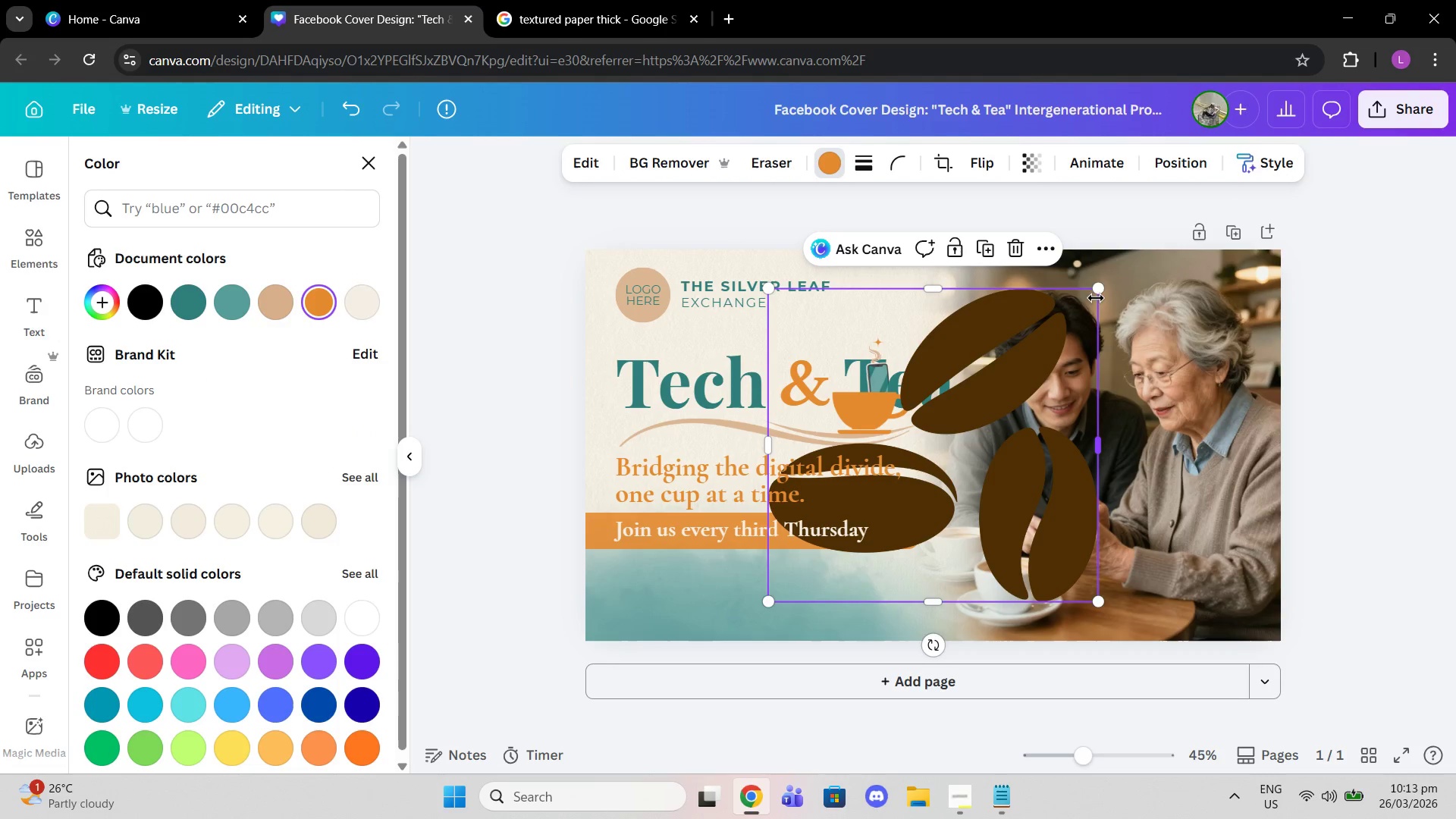 
left_click_drag(start_coordinate=[1097, 287], to_coordinate=[837, 598])
 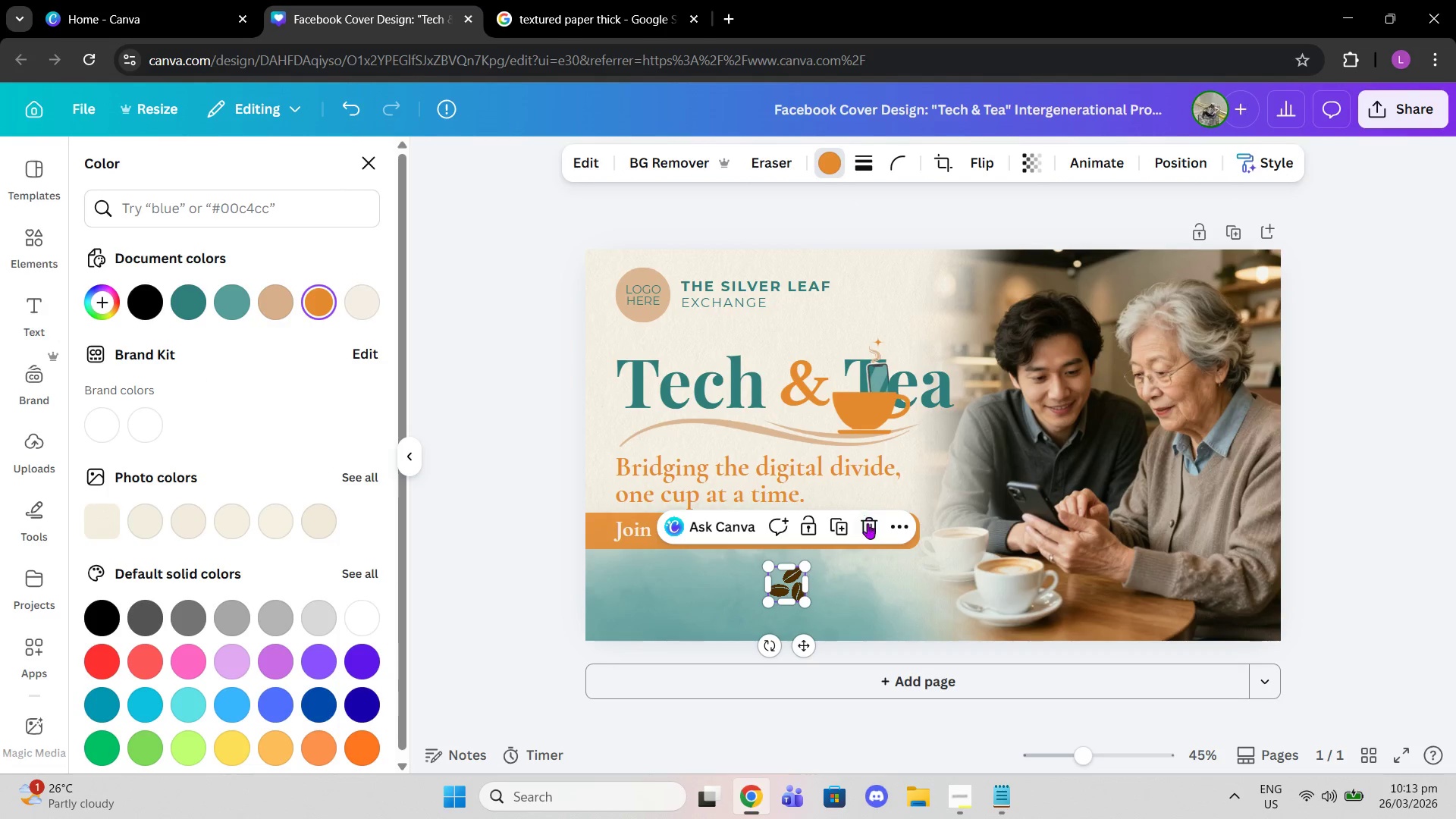 
left_click([870, 527])
 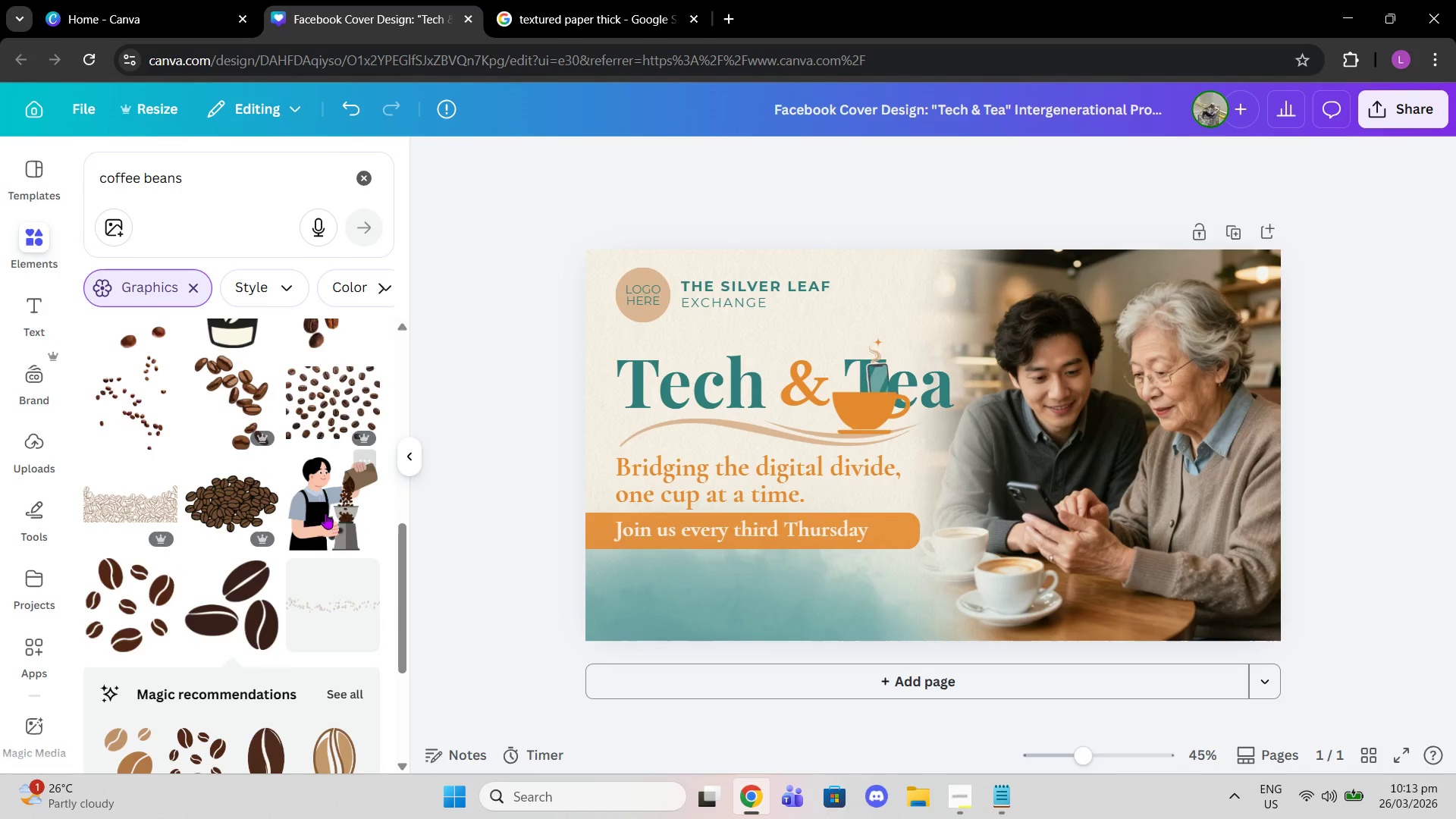 
scroll: coordinate [173, 591], scroll_direction: down, amount: 7.0
 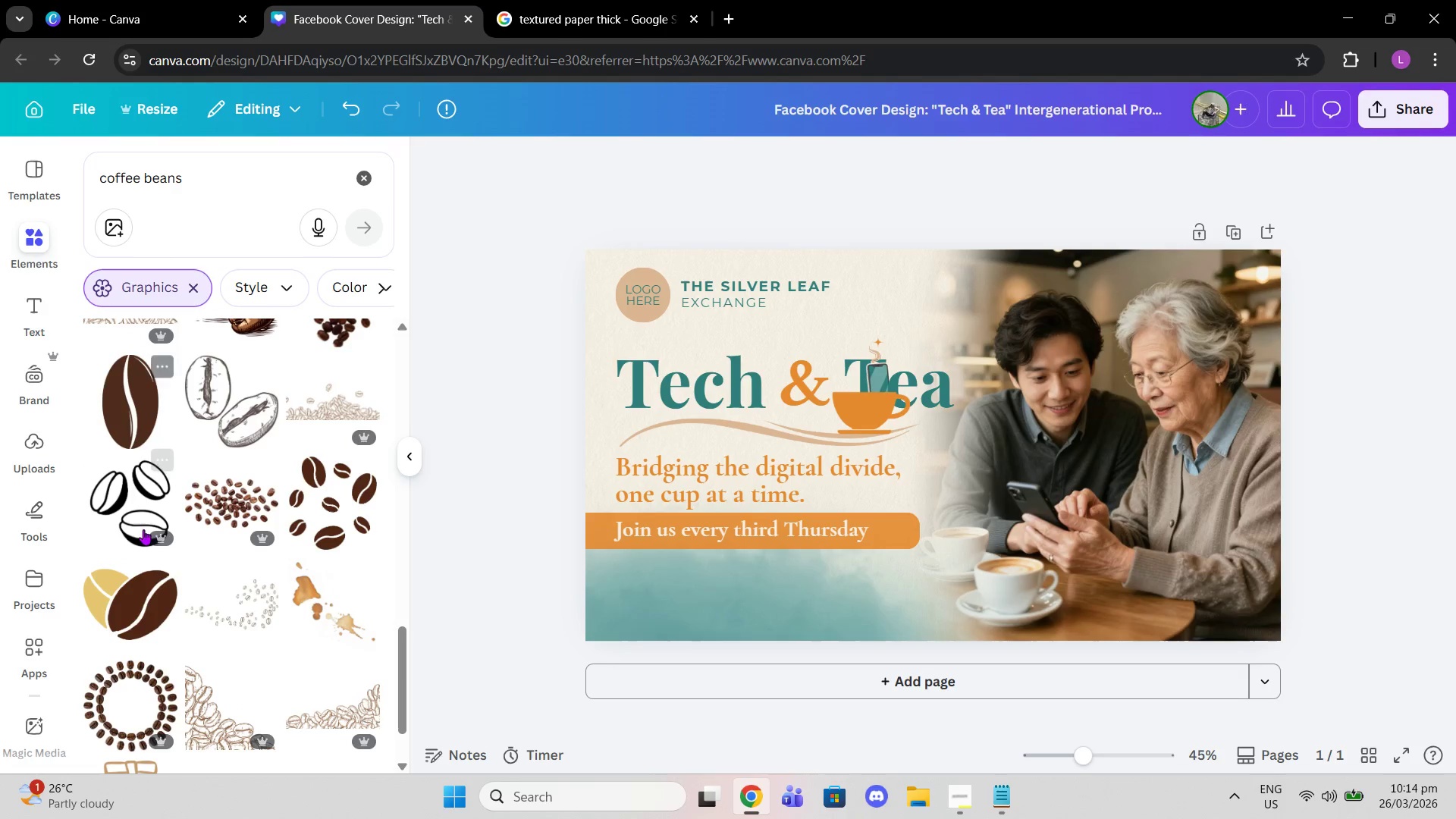 
left_click_drag(start_coordinate=[136, 579], to_coordinate=[136, 583])
 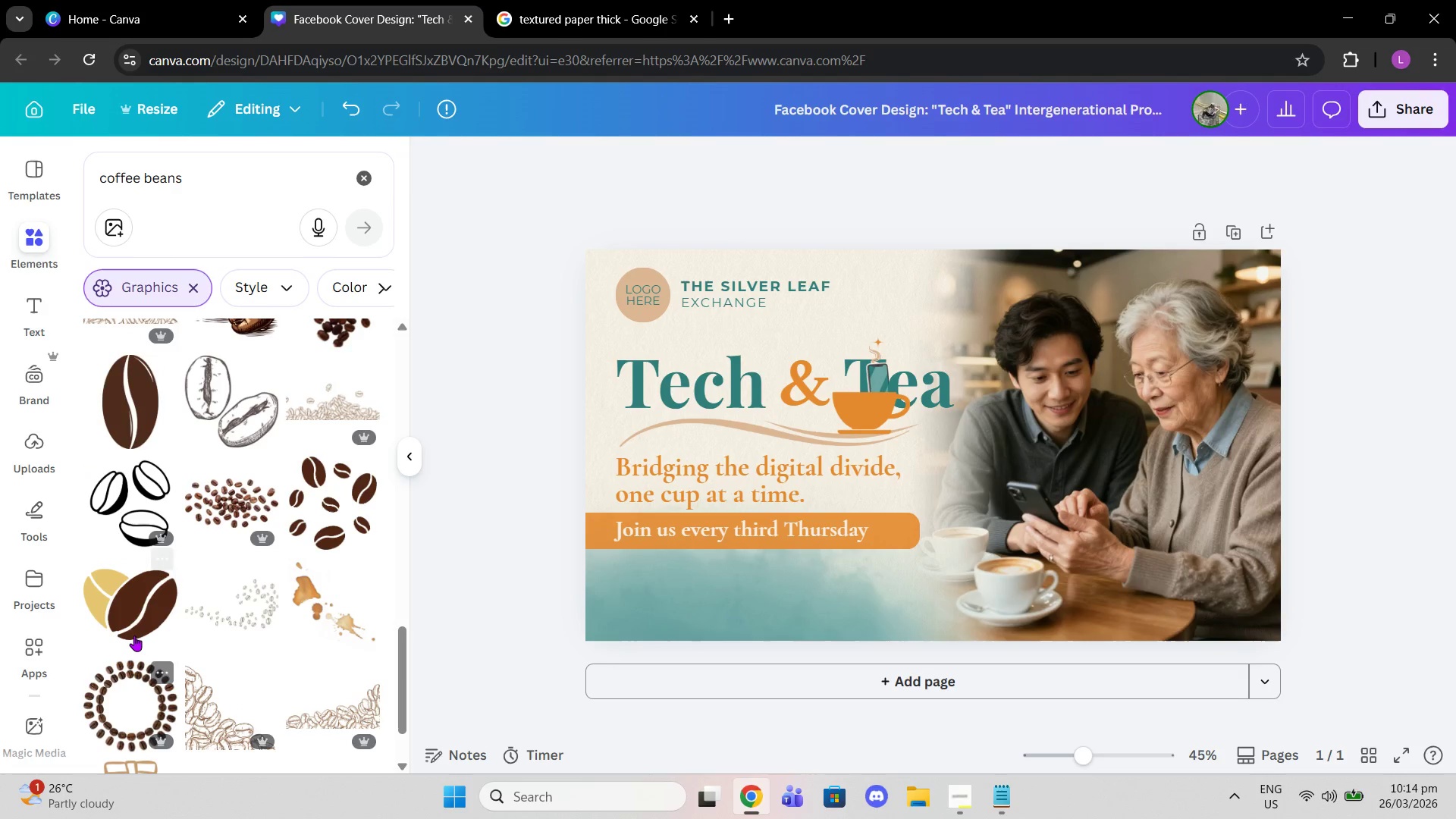 
left_click([134, 635])
 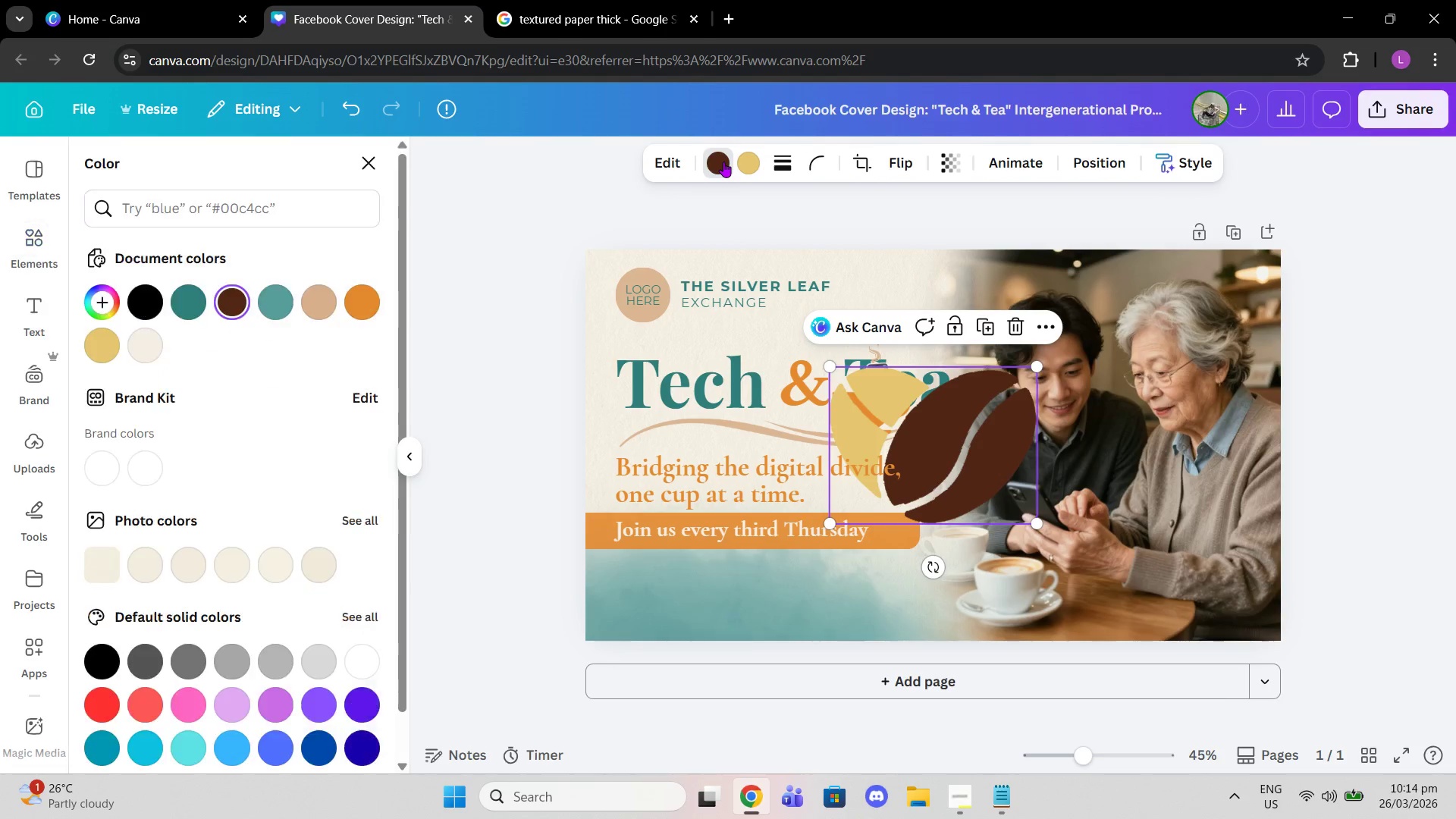 
left_click([360, 293])
 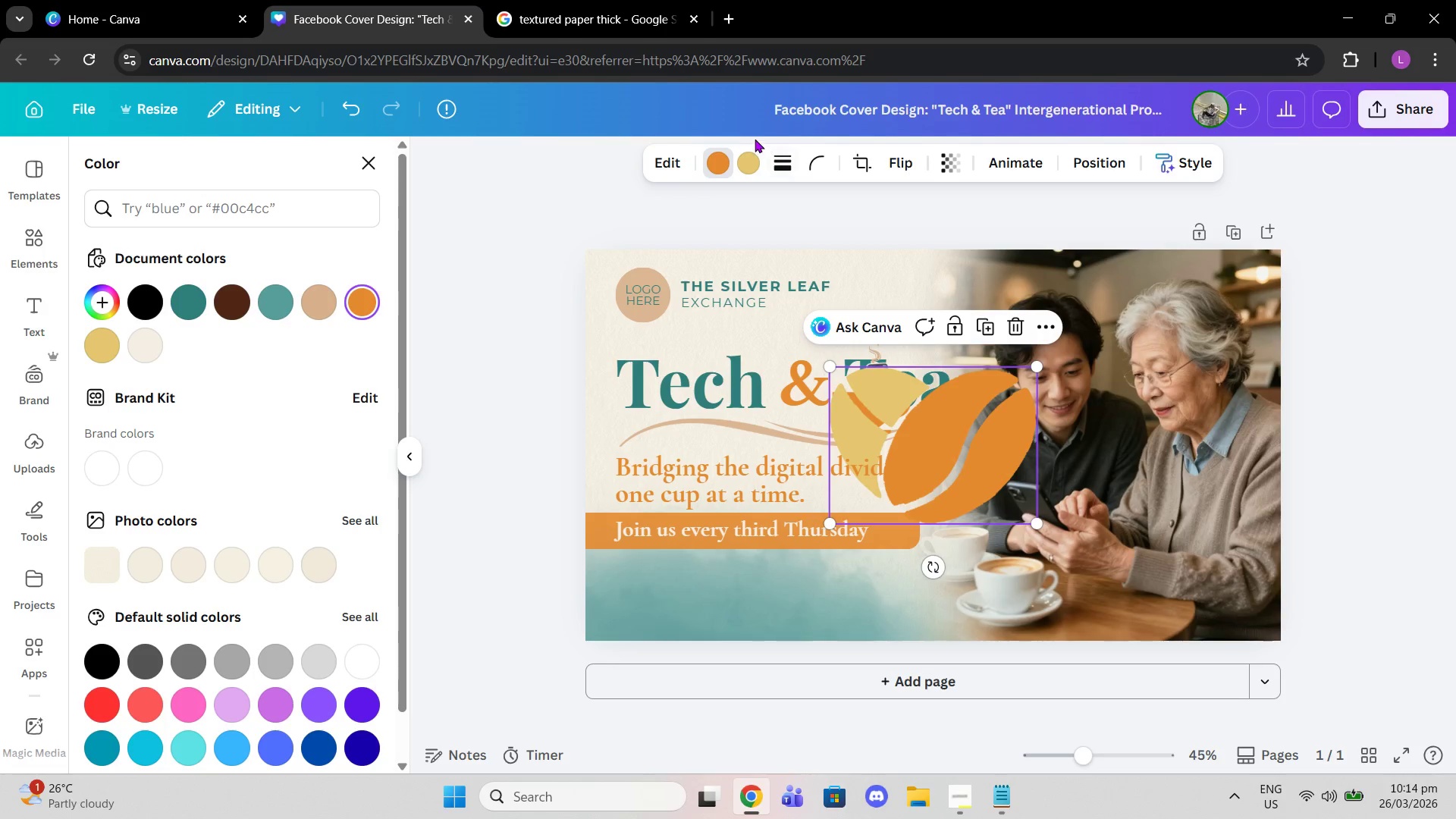 
left_click([745, 162])
 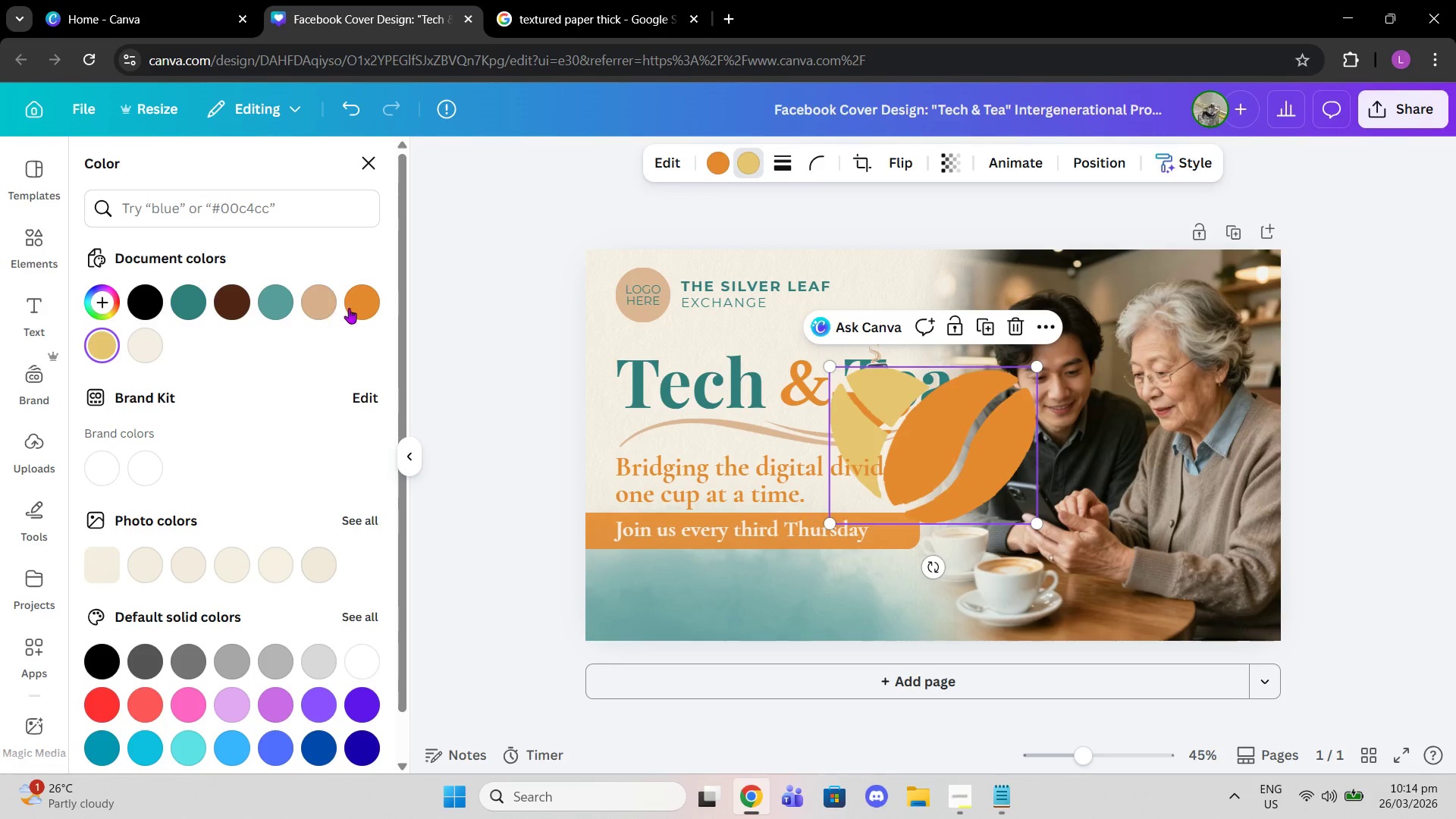 
left_click([350, 309])
 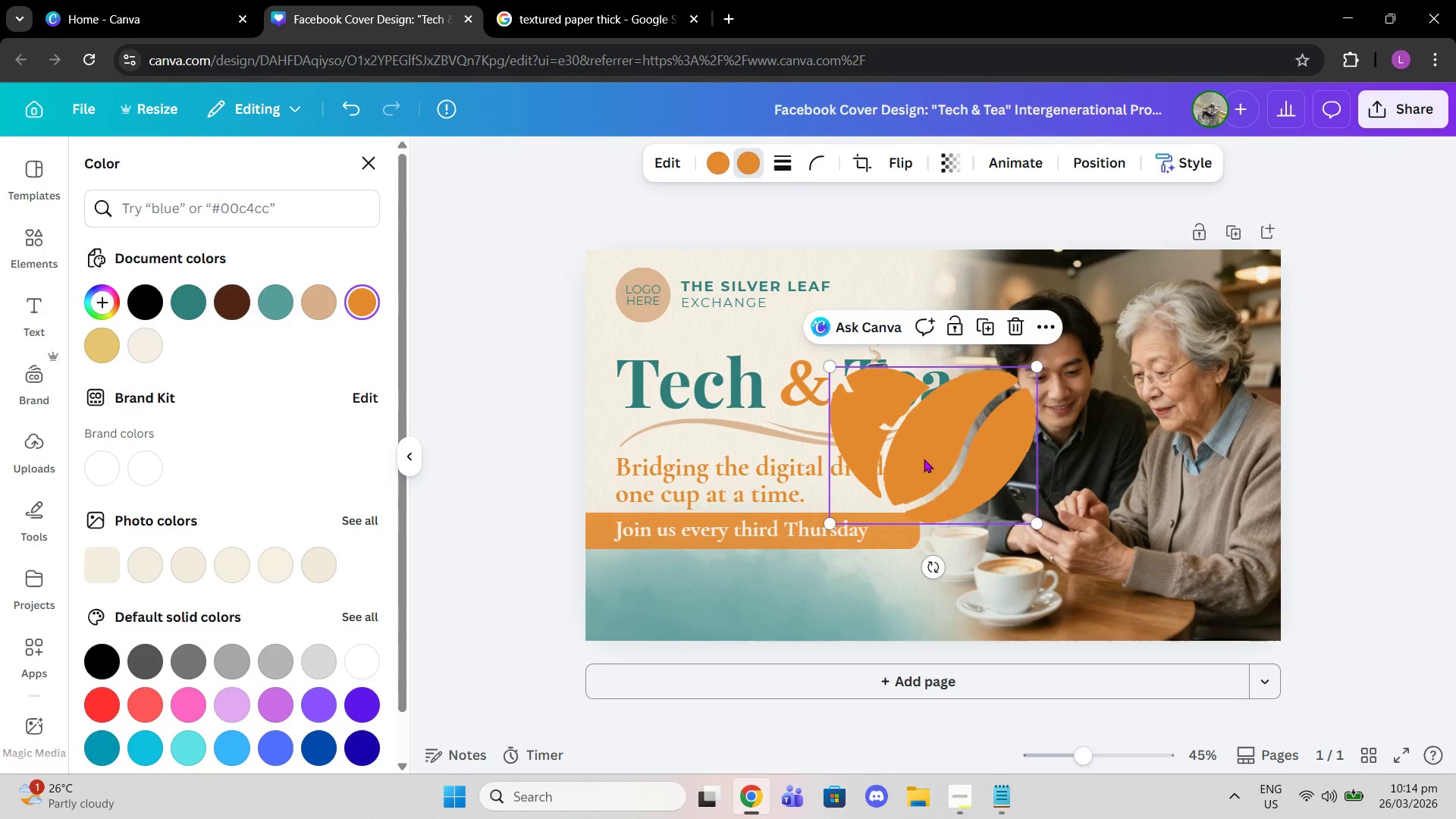 
left_click_drag(start_coordinate=[930, 460], to_coordinate=[761, 339])
 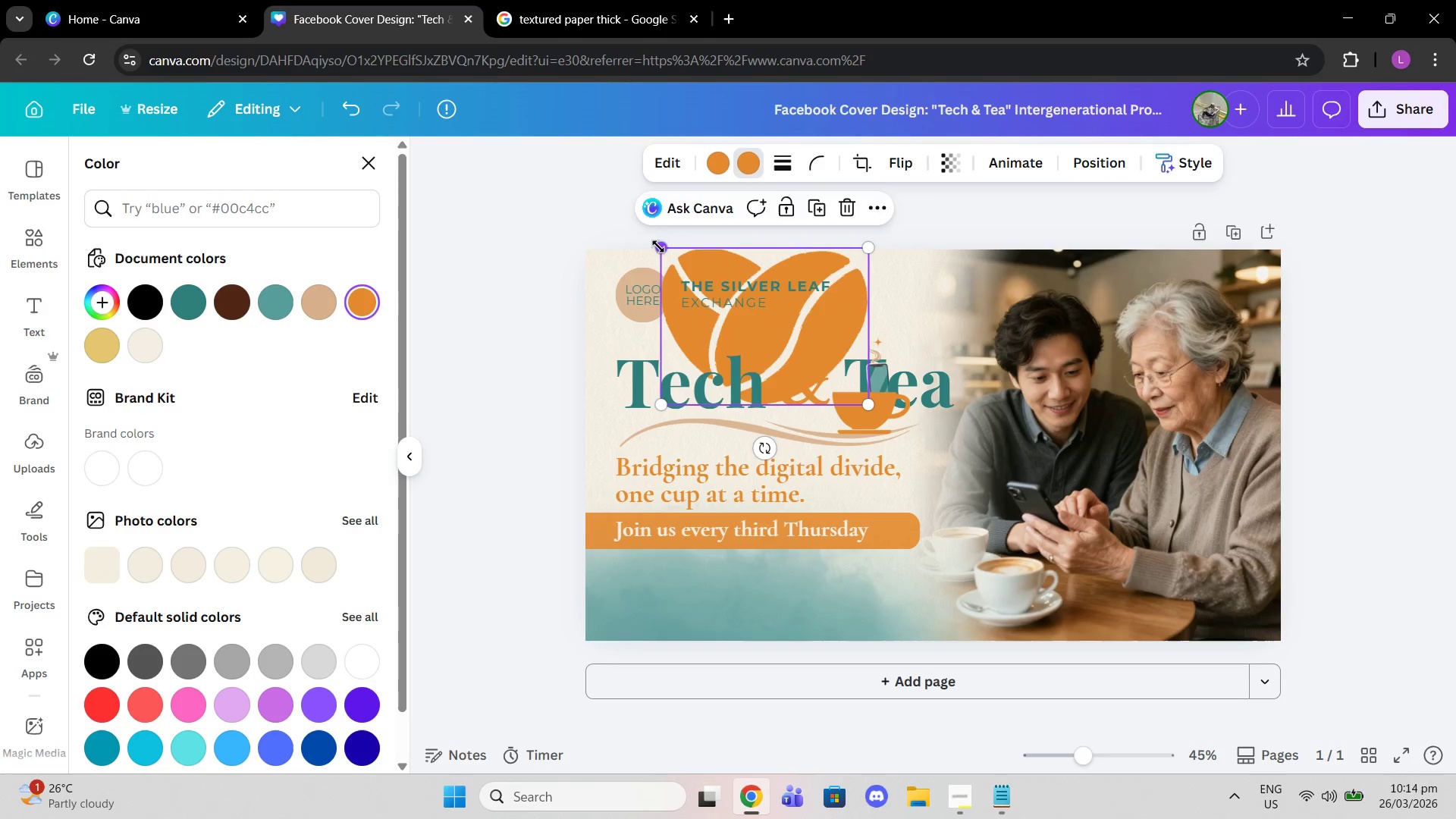 
left_click_drag(start_coordinate=[658, 246], to_coordinate=[803, 331])
 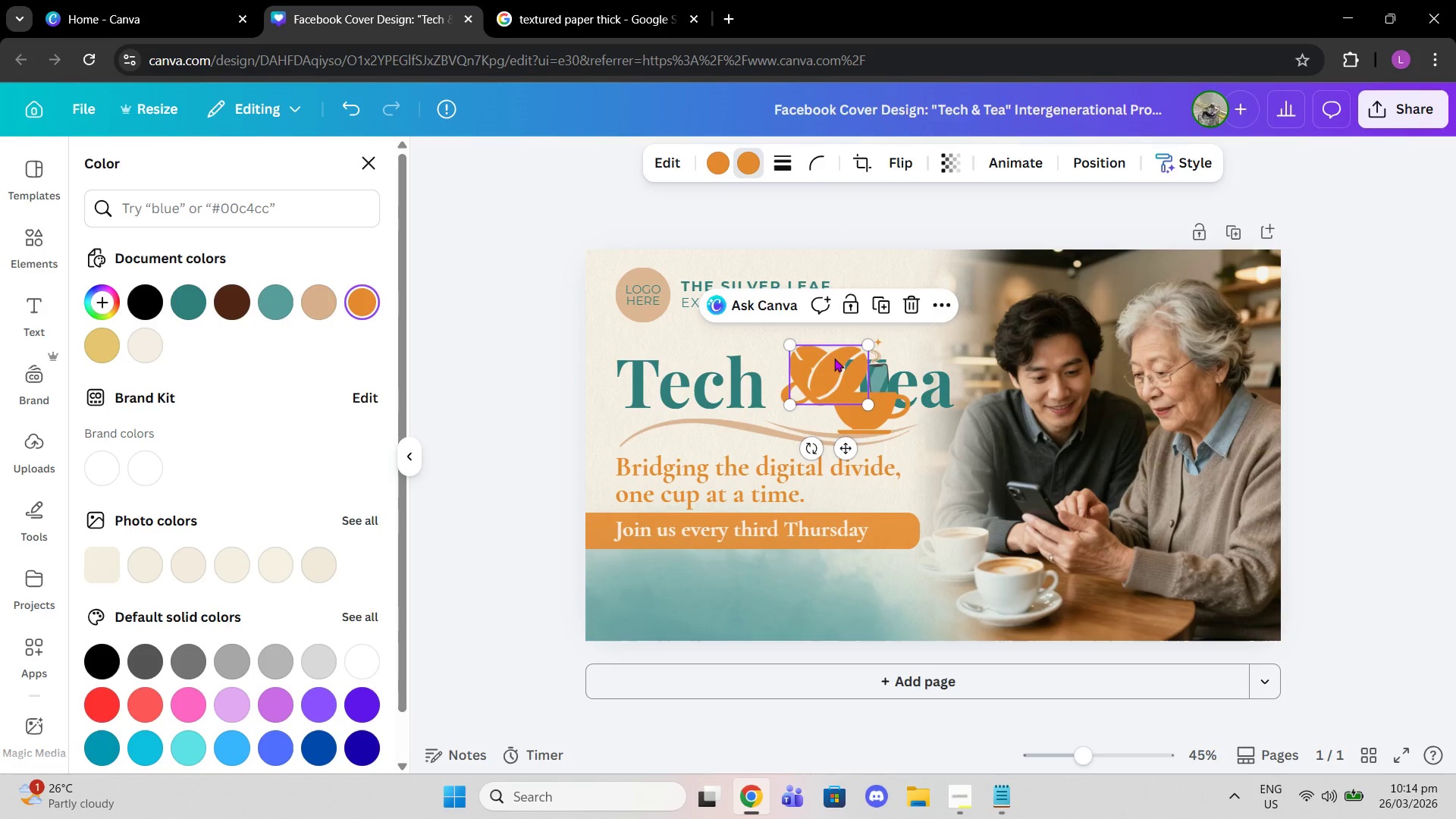 
left_click_drag(start_coordinate=[770, 315], to_coordinate=[768, 337])
 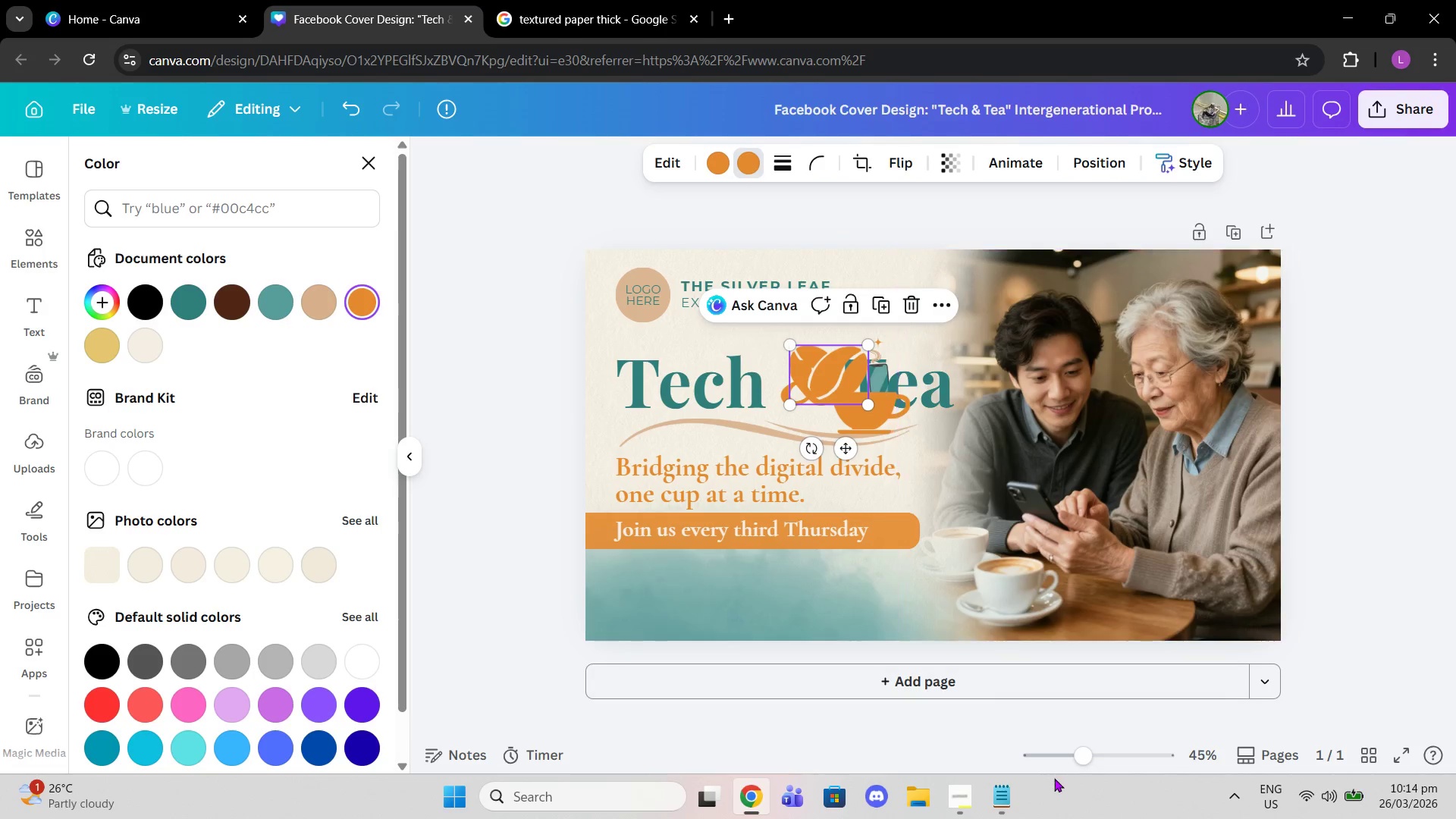 
left_click_drag(start_coordinate=[1089, 752], to_coordinate=[1117, 760])
 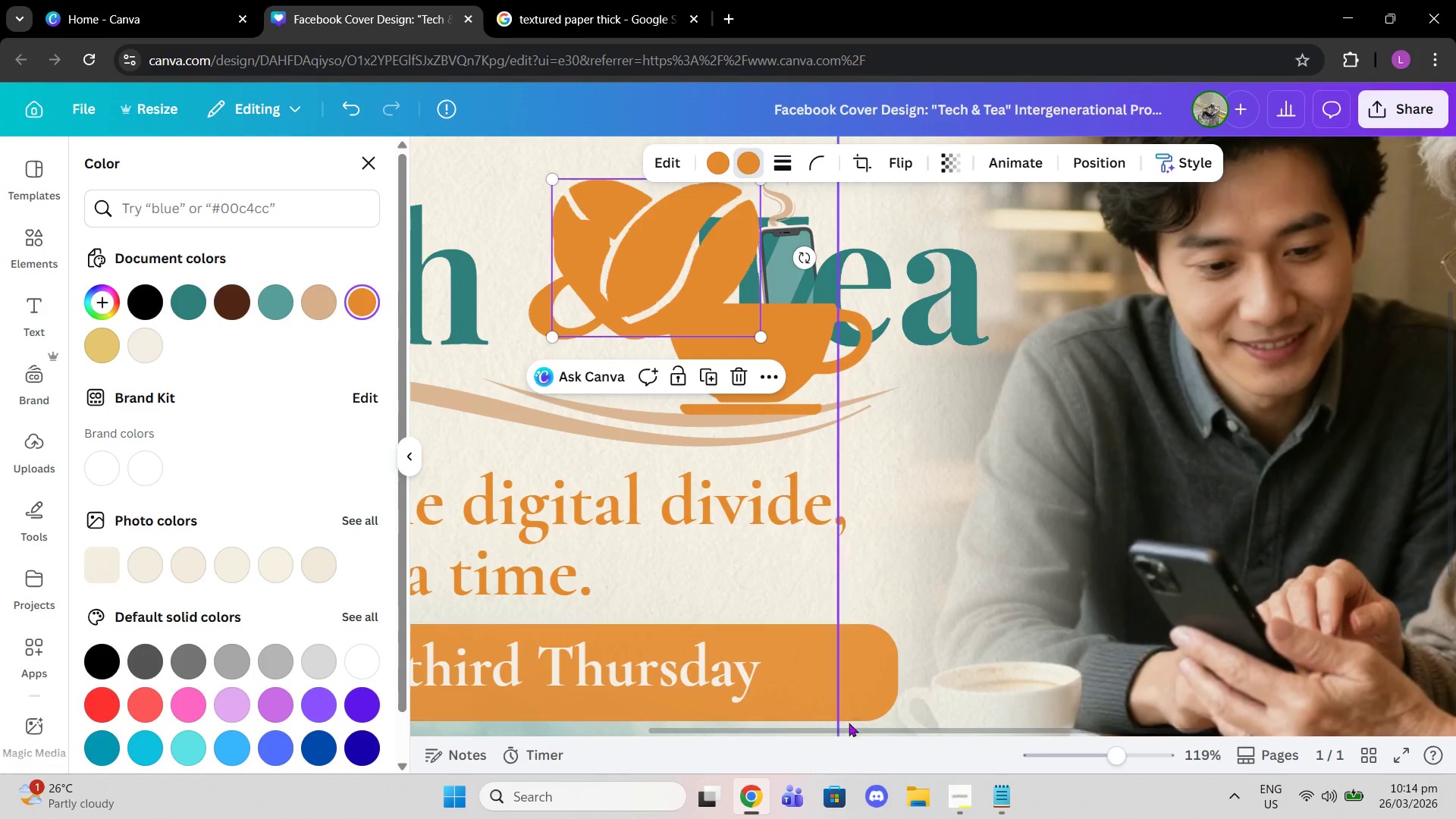 
left_click_drag(start_coordinate=[848, 730], to_coordinate=[715, 740])
 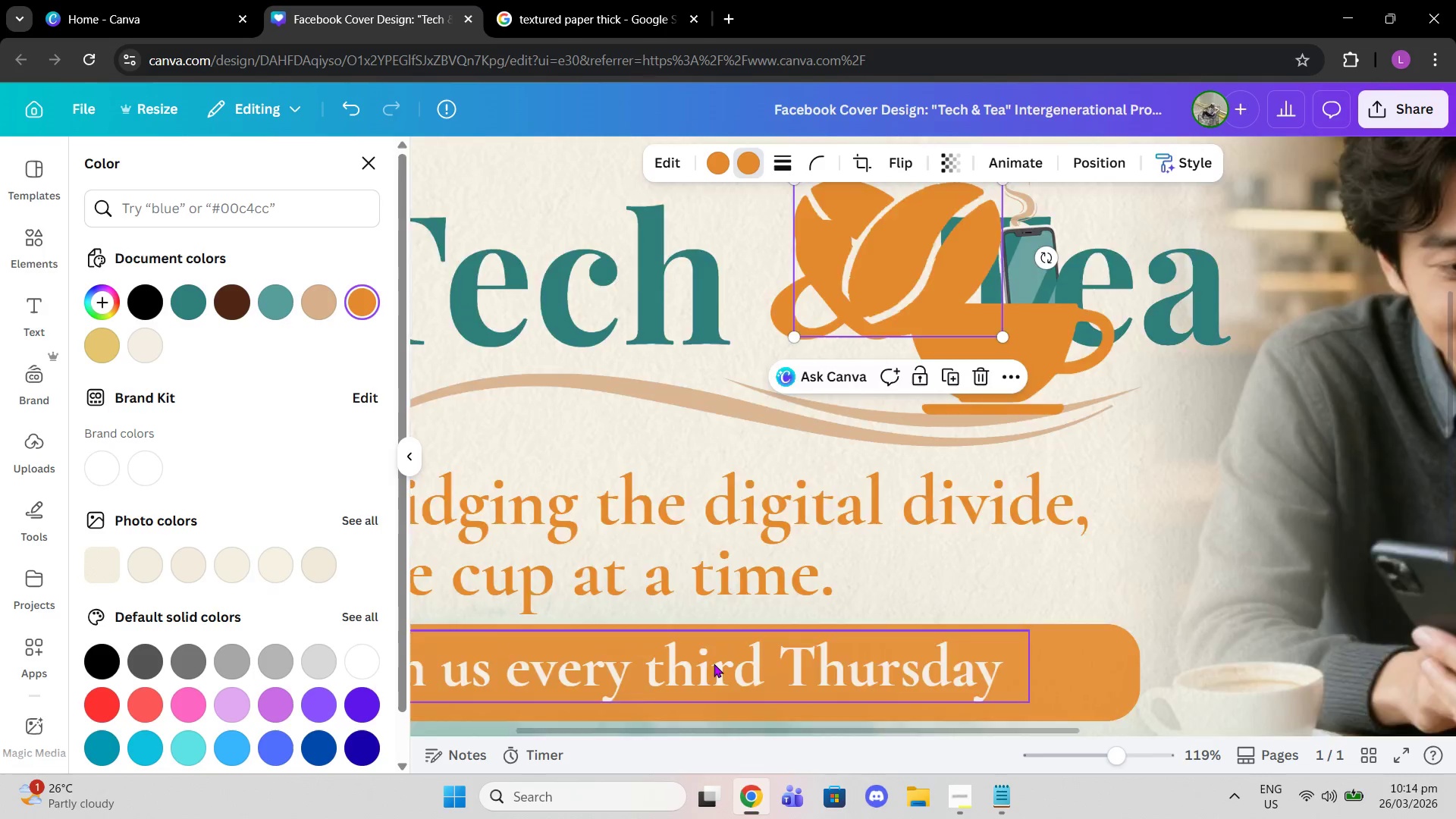 
scroll: coordinate [714, 664], scroll_direction: up, amount: 2.0
 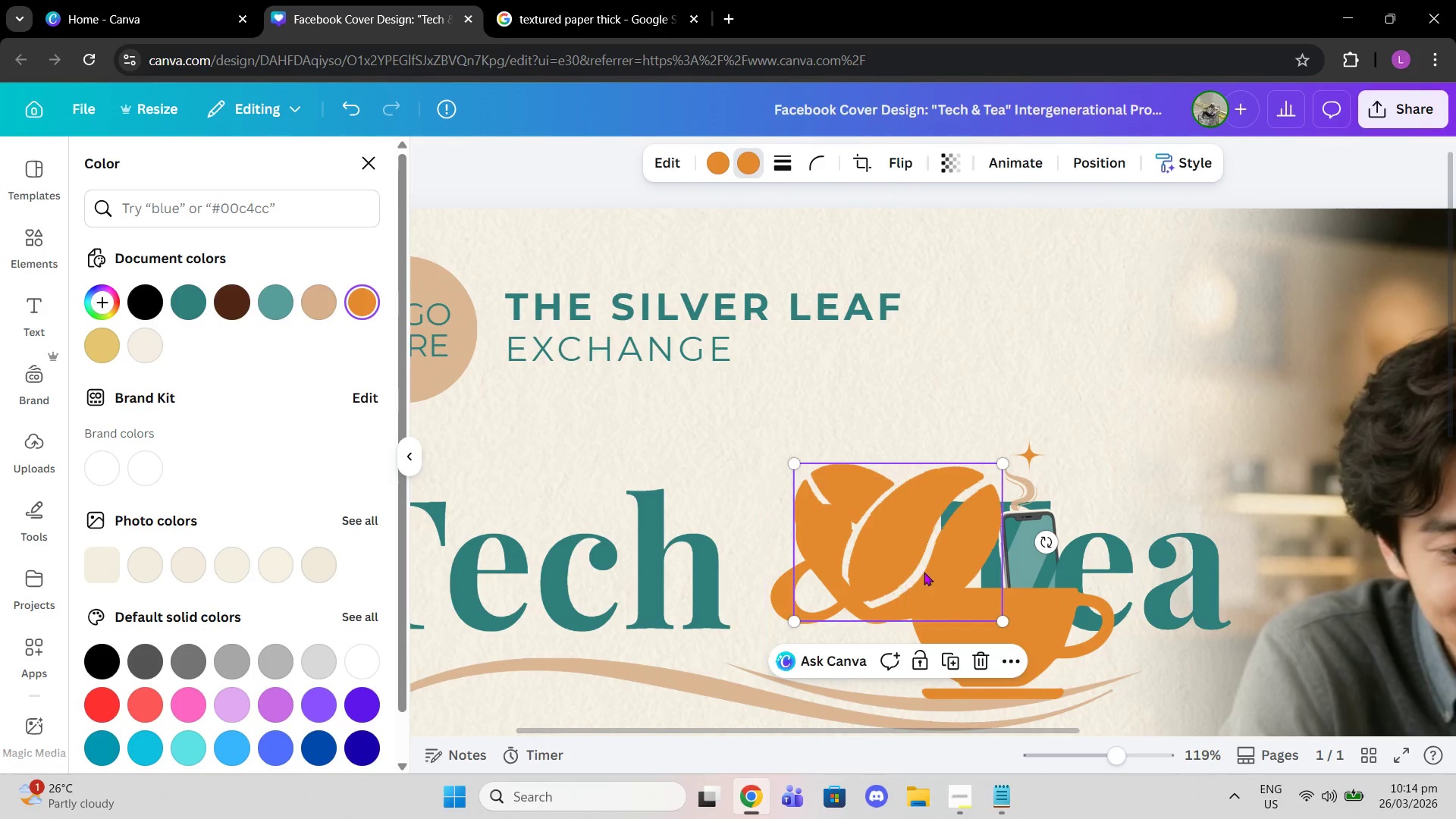 
left_click_drag(start_coordinate=[925, 570], to_coordinate=[880, 438])
 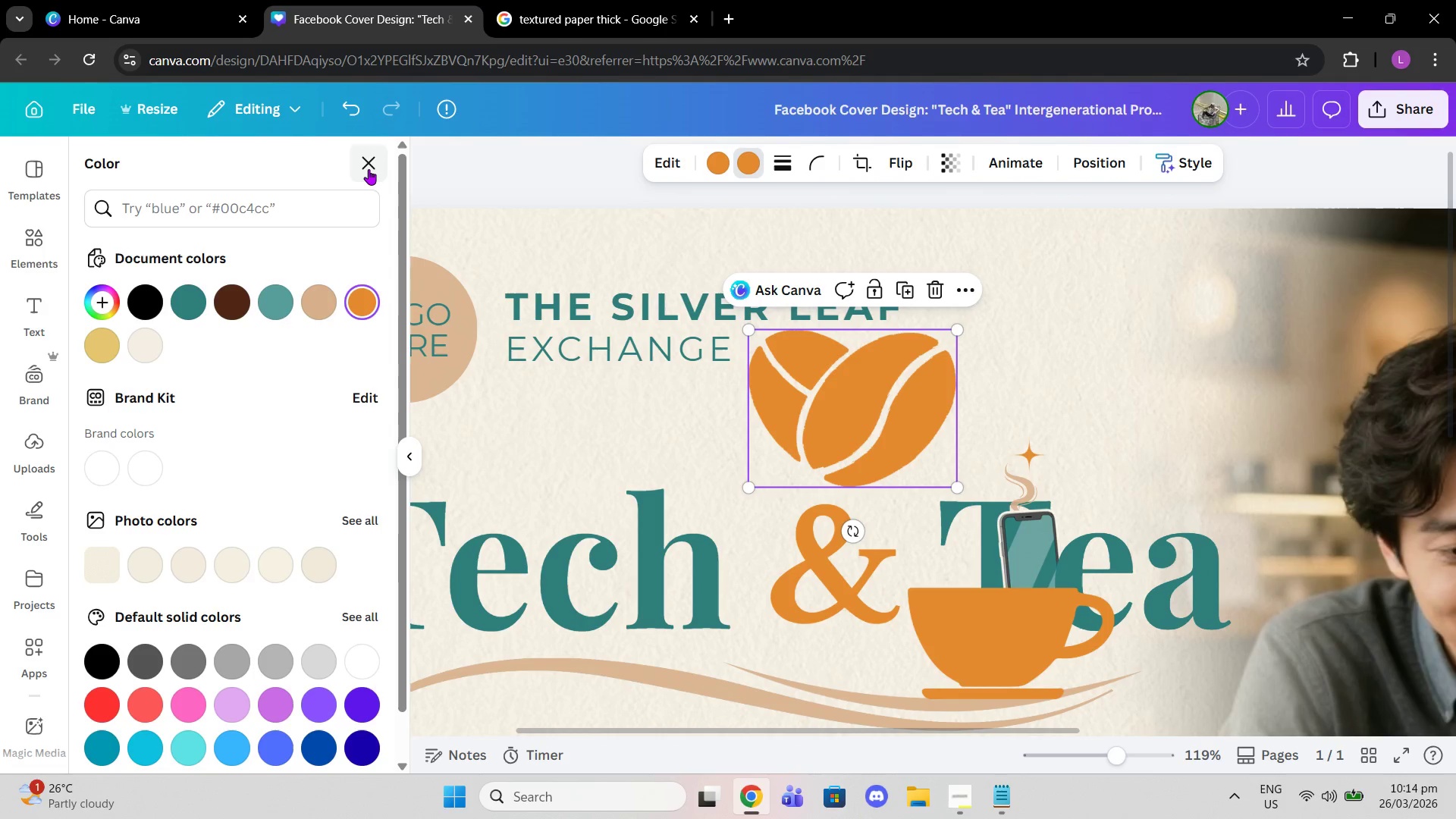 
left_click([369, 169])
 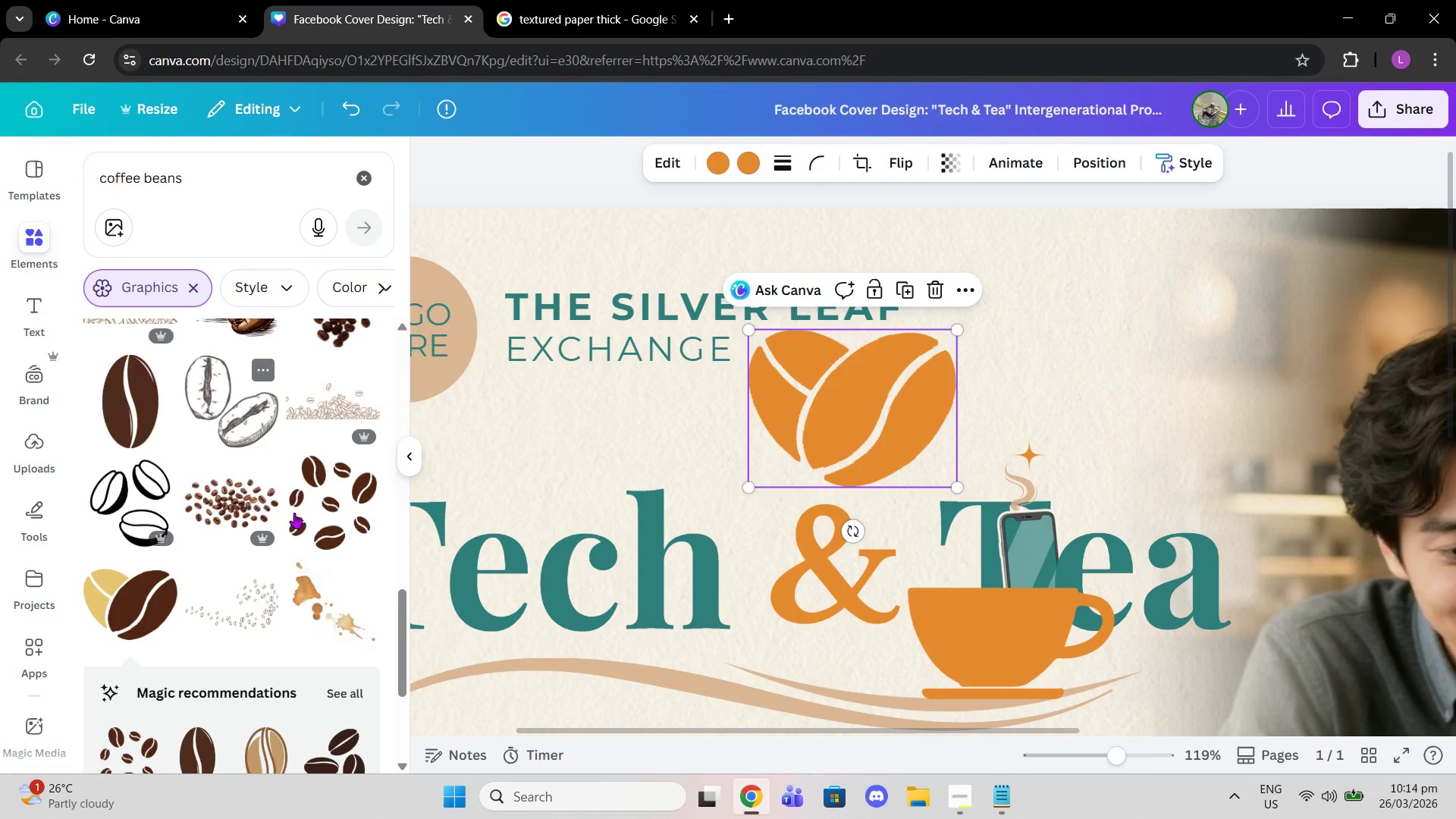 
scroll: coordinate [307, 537], scroll_direction: down, amount: 4.0
 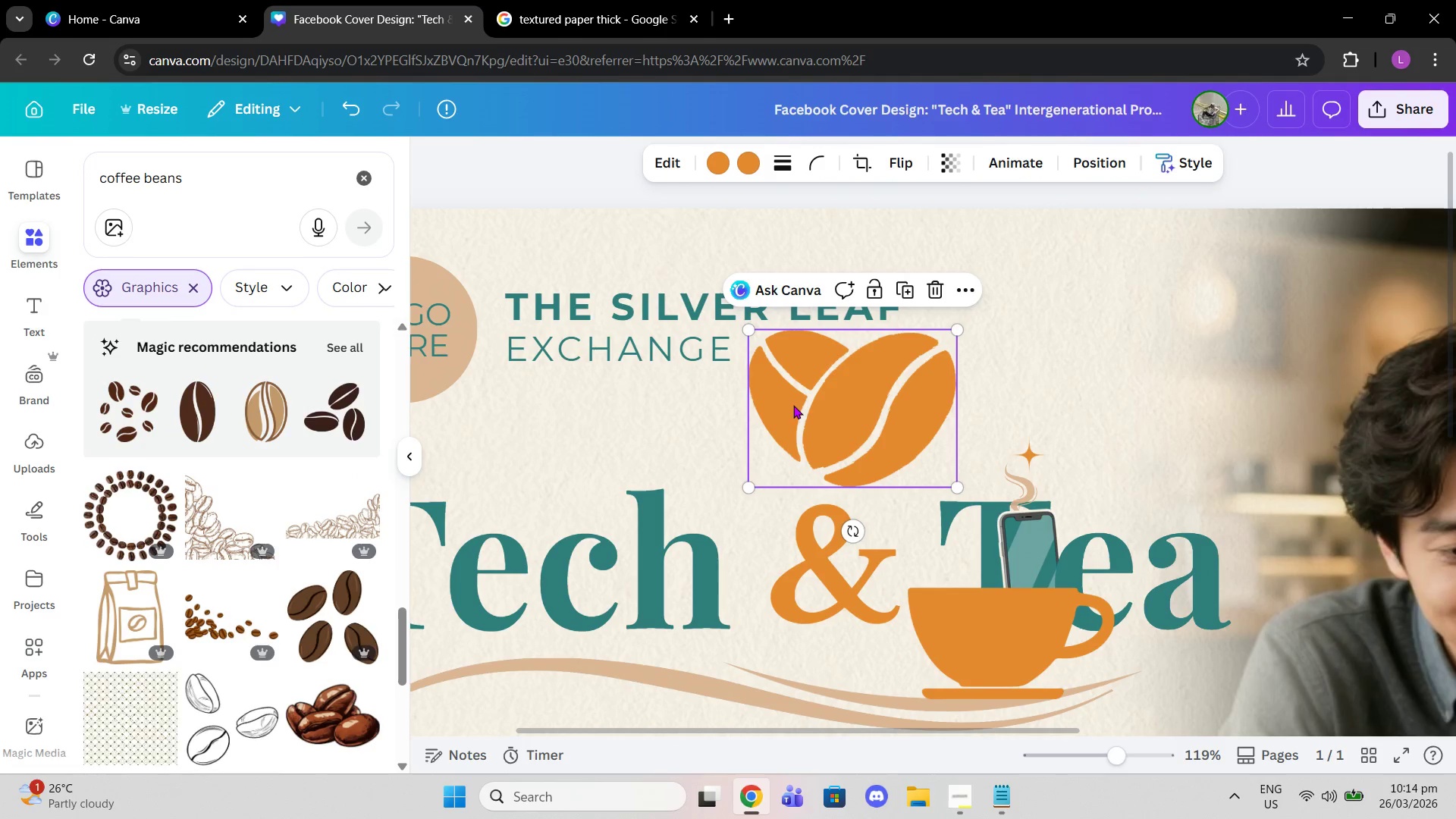 
left_click_drag(start_coordinate=[839, 428], to_coordinate=[529, 465])
 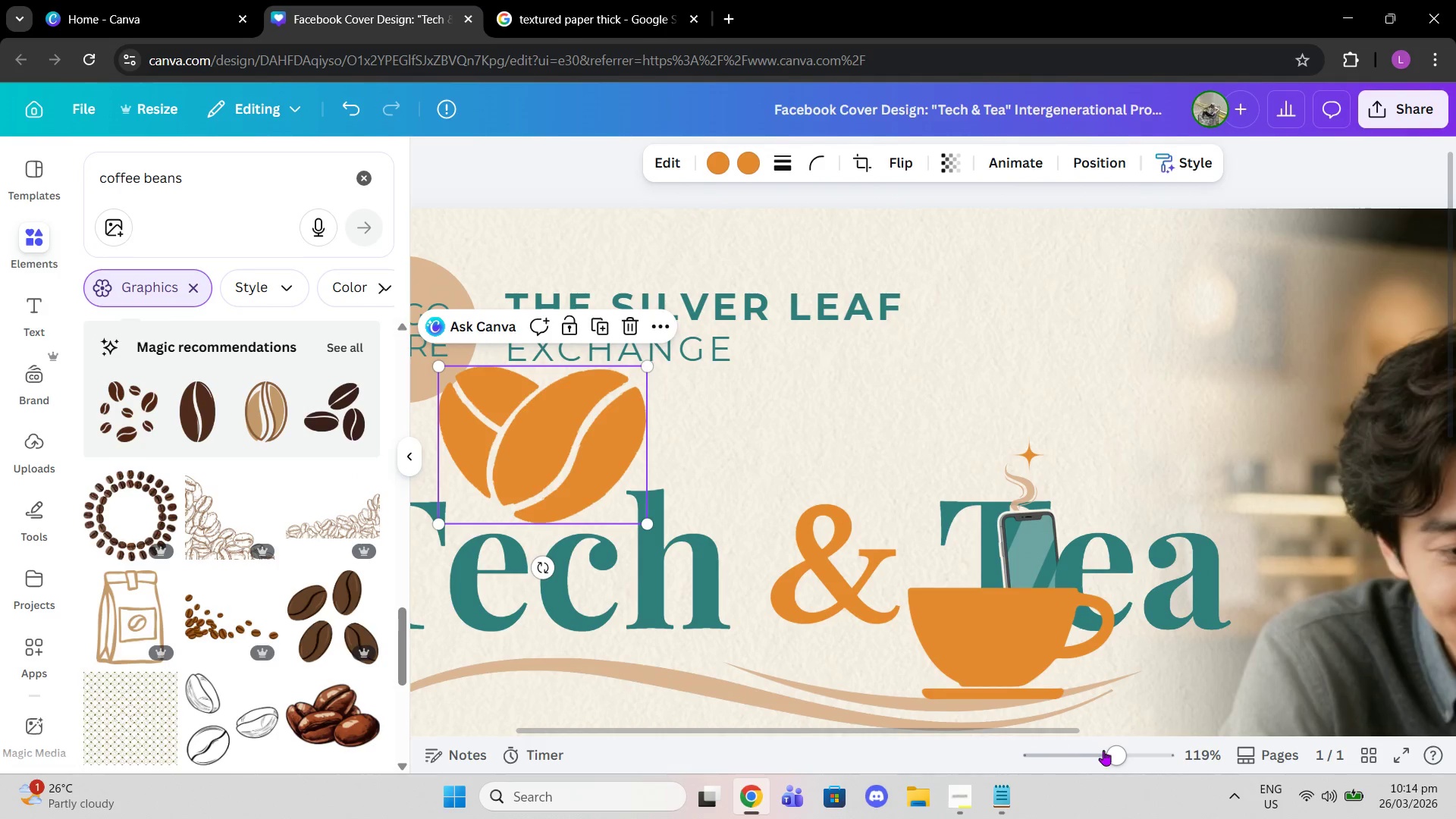 
left_click_drag(start_coordinate=[1109, 750], to_coordinate=[1090, 745])
 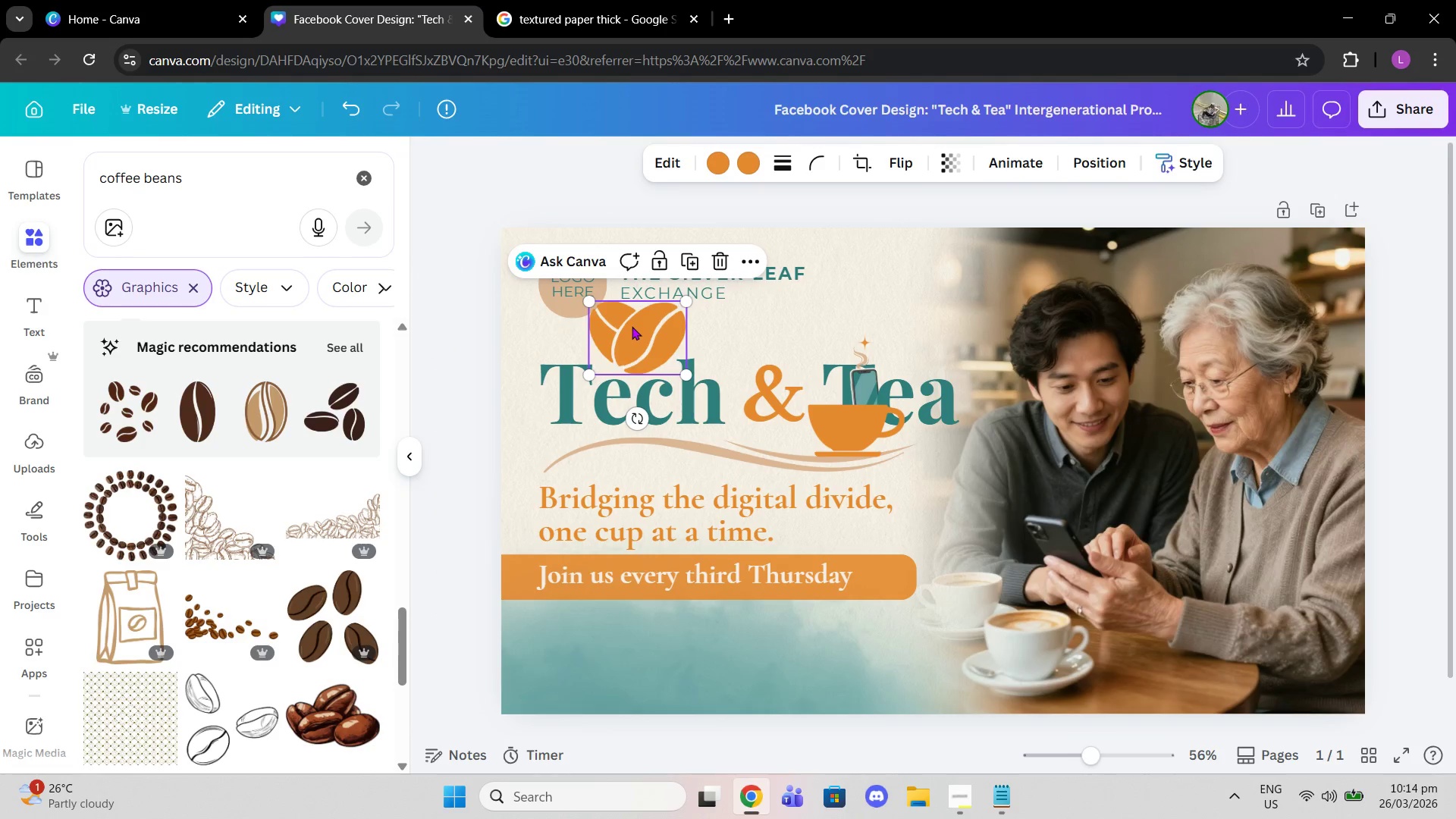 
left_click_drag(start_coordinate=[632, 326], to_coordinate=[778, 327])
 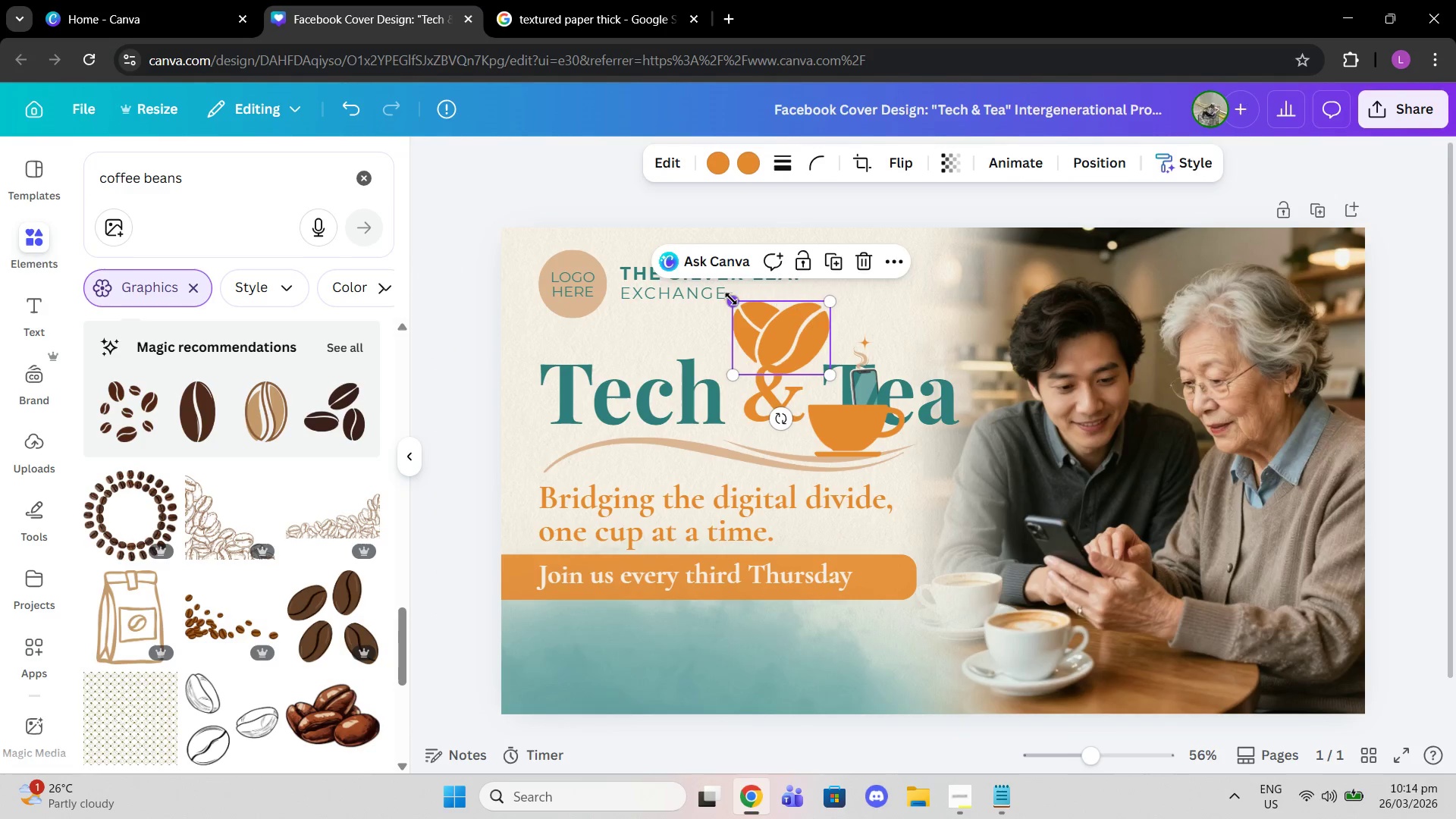 
left_click_drag(start_coordinate=[731, 299], to_coordinate=[811, 369])
 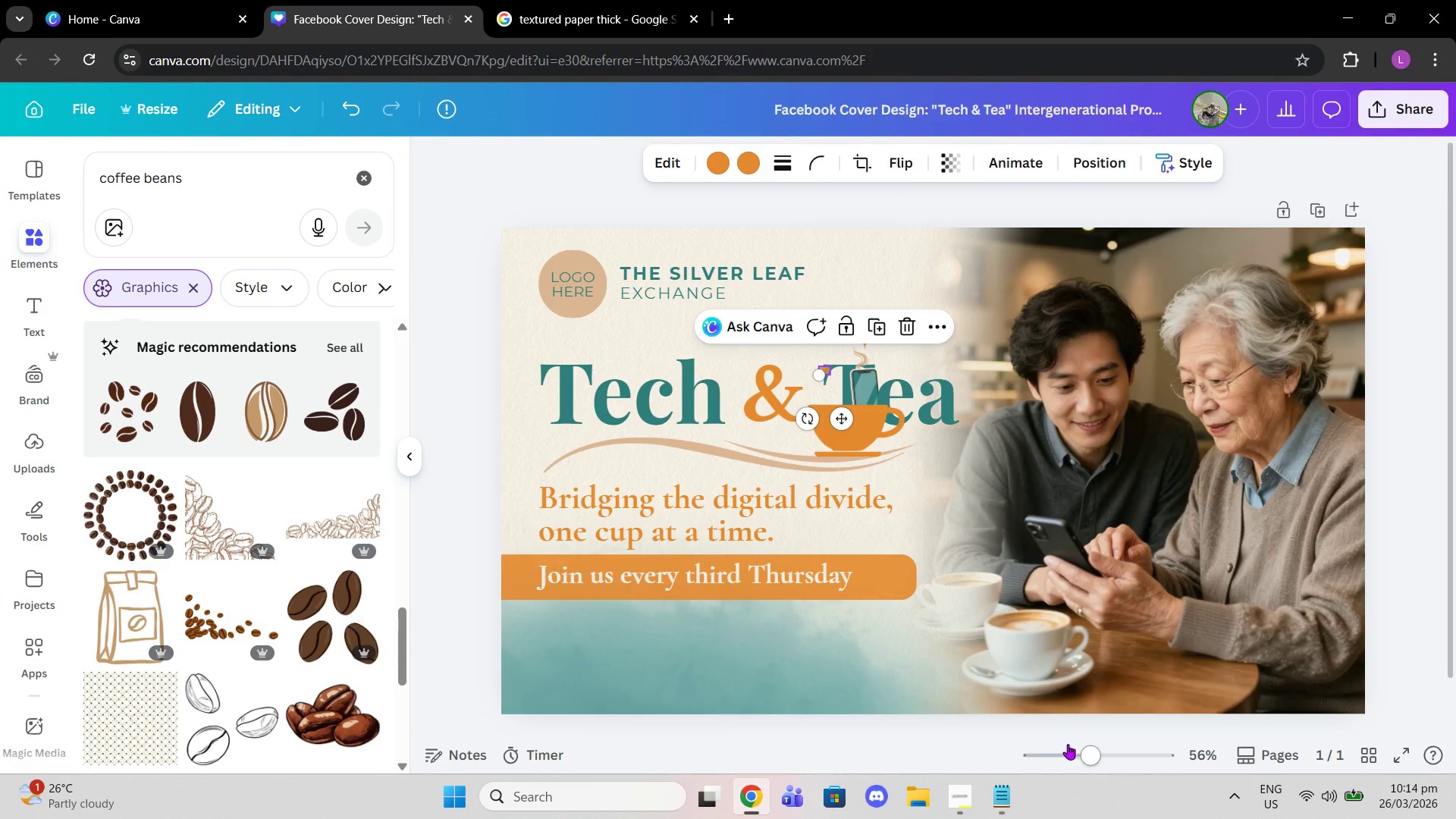 
left_click_drag(start_coordinate=[1083, 751], to_coordinate=[1131, 759])
 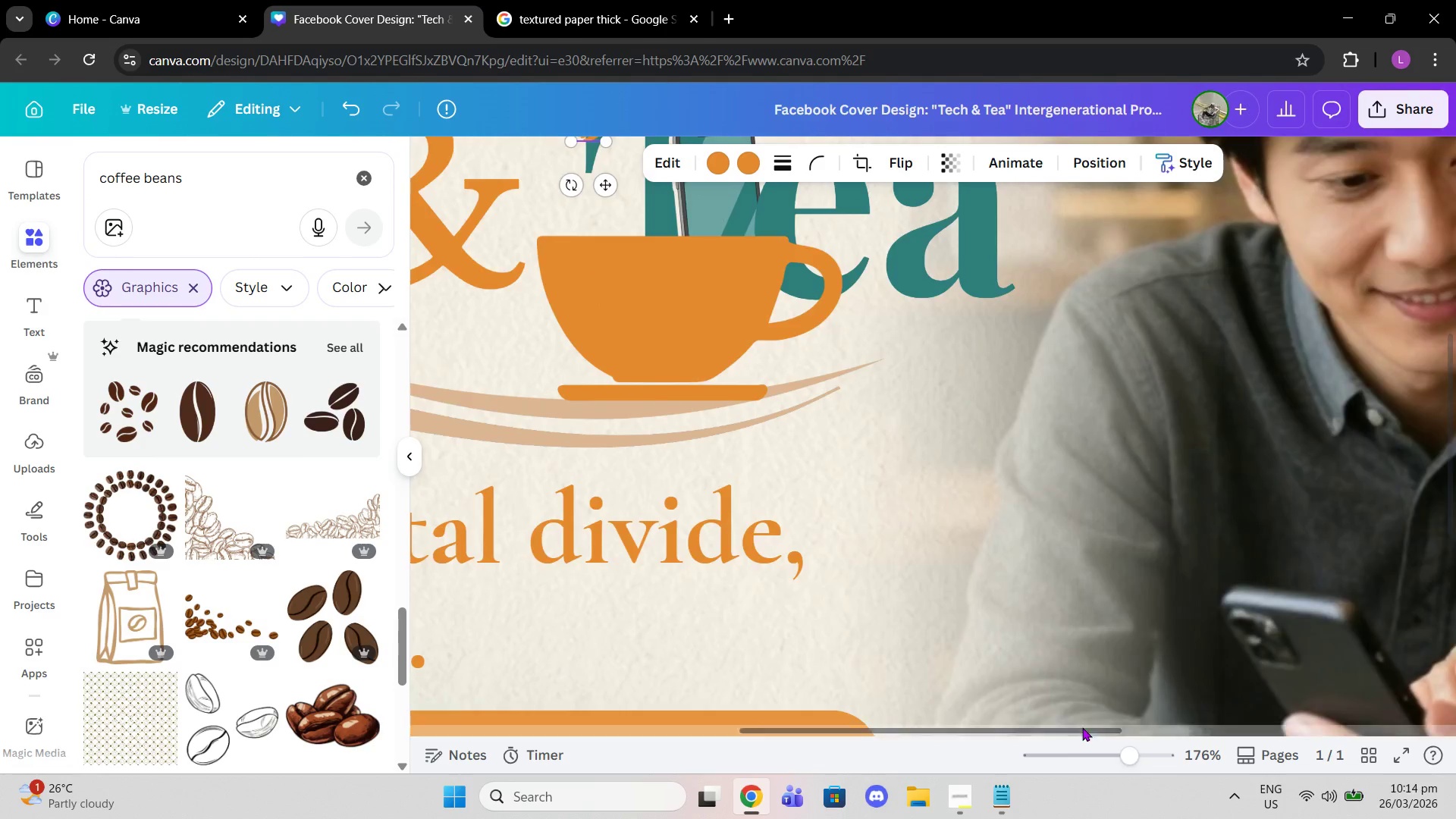 
scroll: coordinate [1084, 729], scroll_direction: up, amount: 2.0
 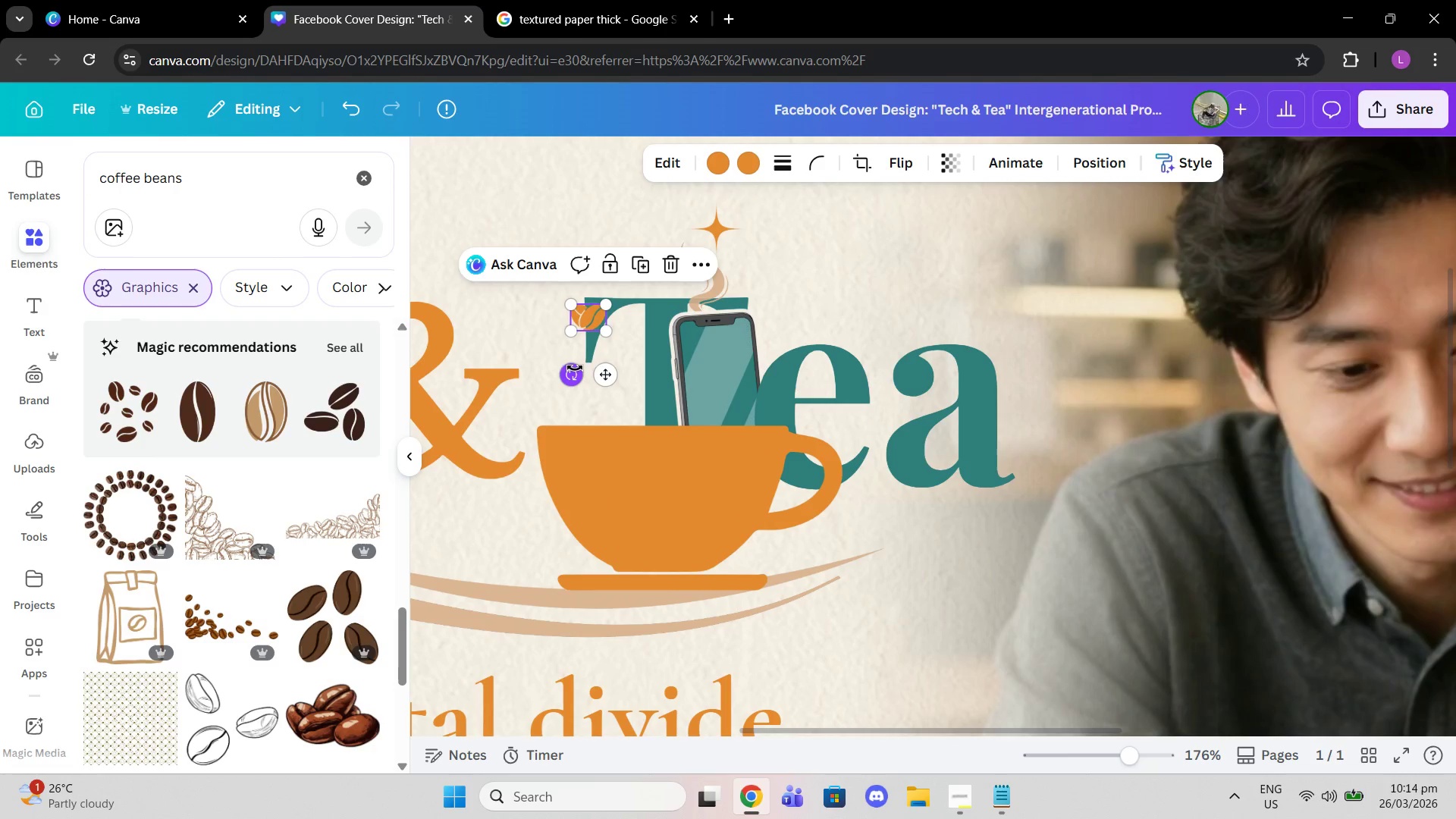 
left_click_drag(start_coordinate=[570, 369], to_coordinate=[583, 375])
 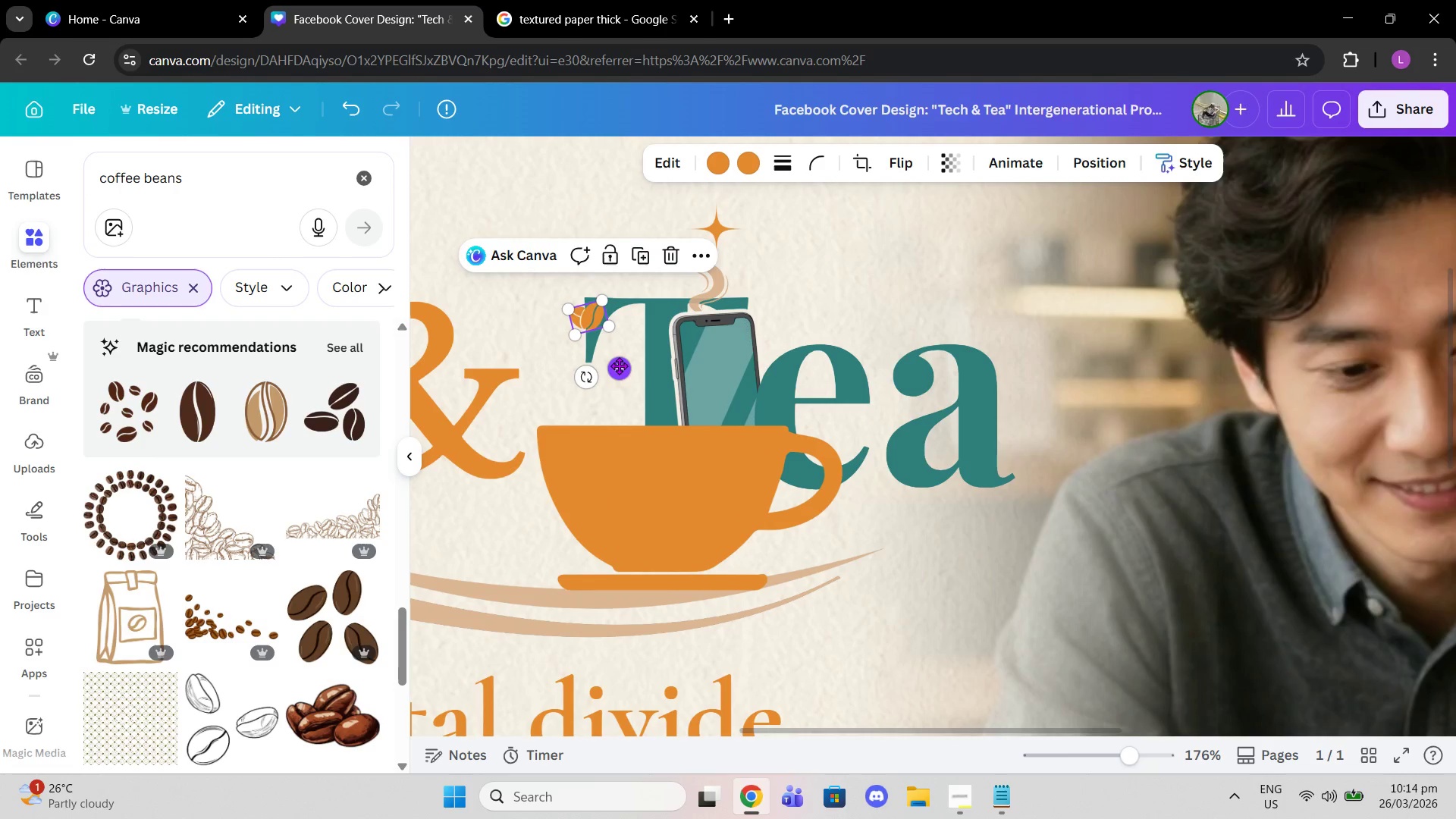 
left_click_drag(start_coordinate=[620, 366], to_coordinate=[648, 458])
 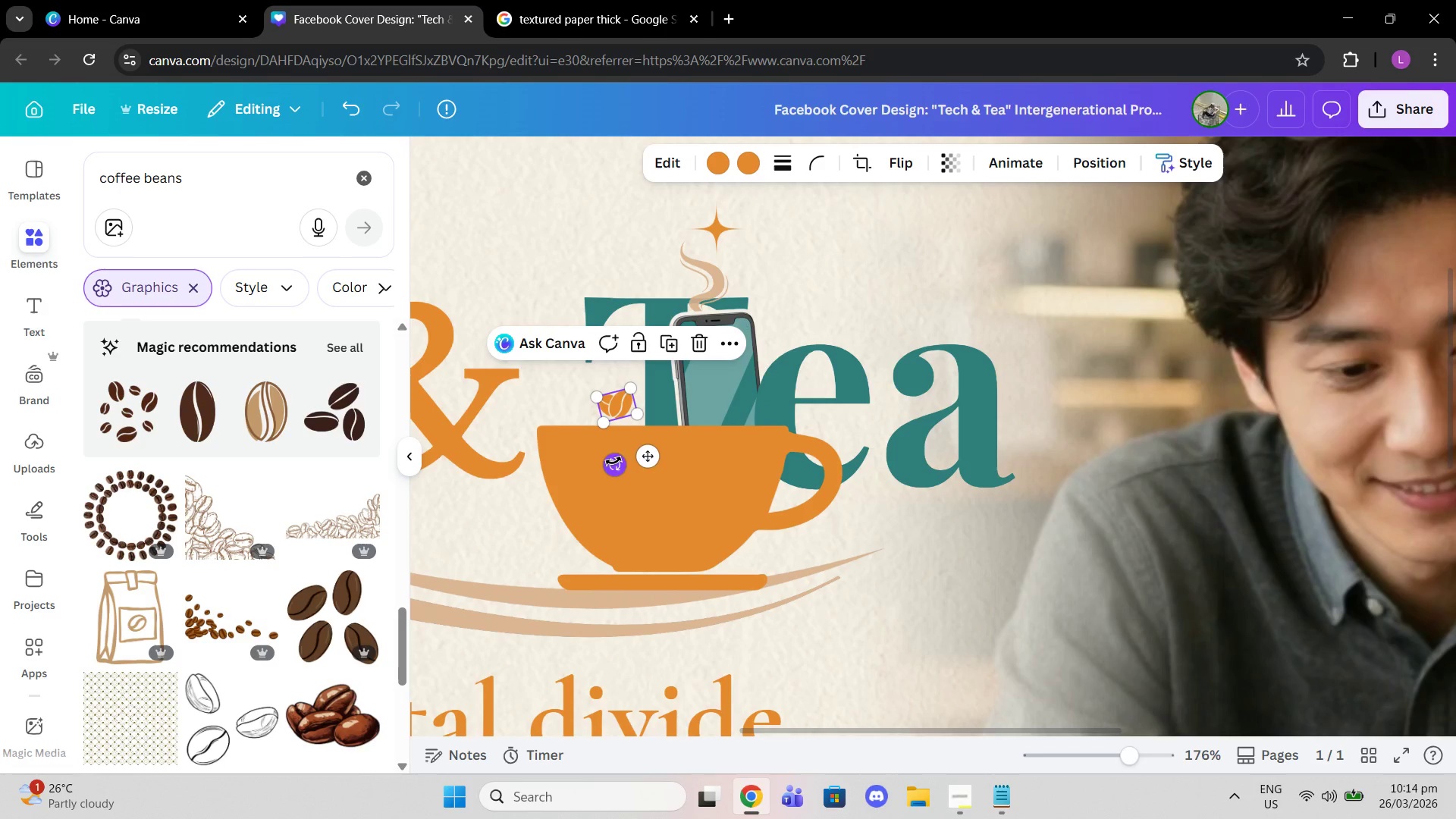 
left_click_drag(start_coordinate=[613, 461], to_coordinate=[625, 466])
 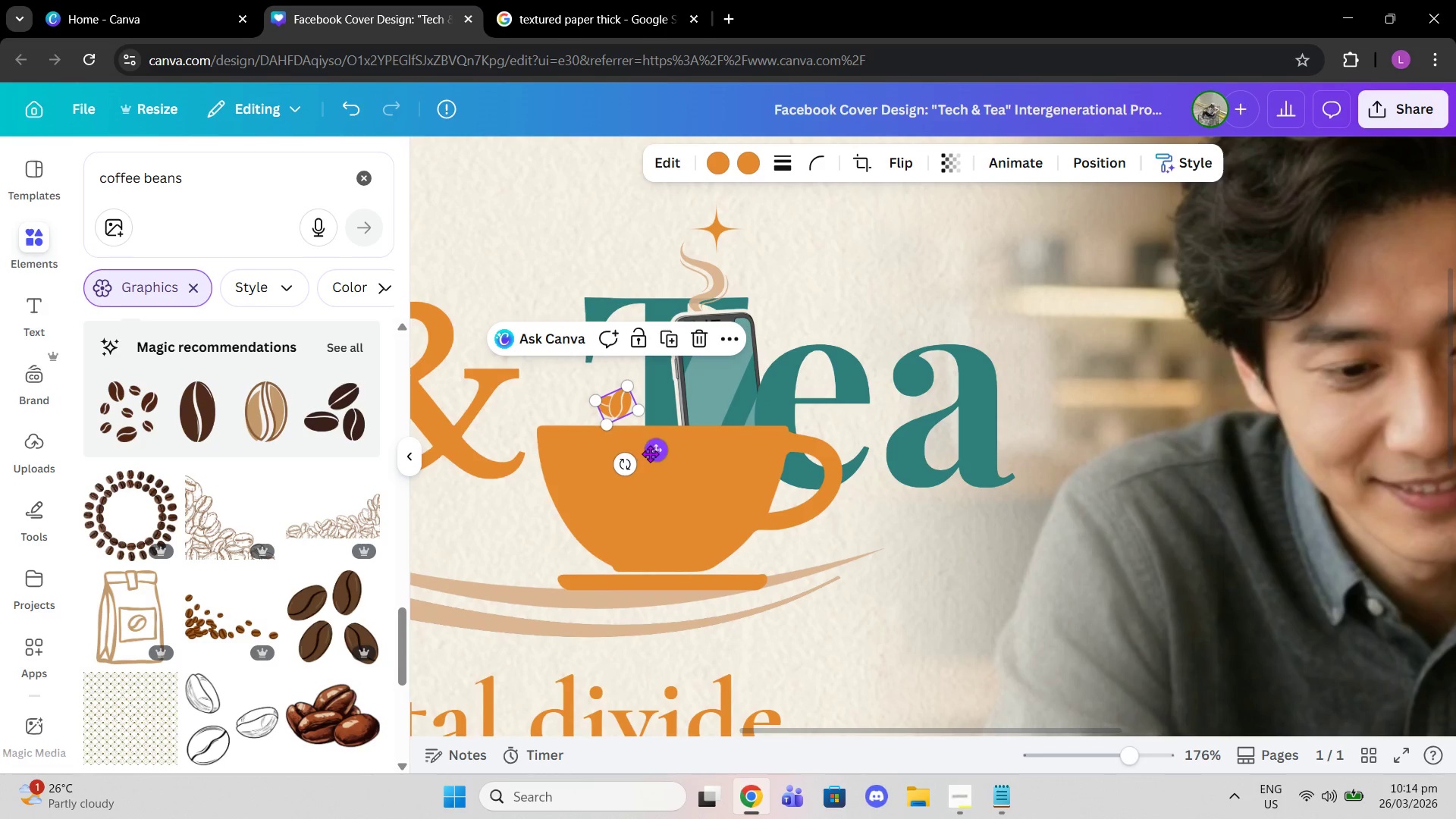 
left_click_drag(start_coordinate=[657, 457], to_coordinate=[678, 466])
 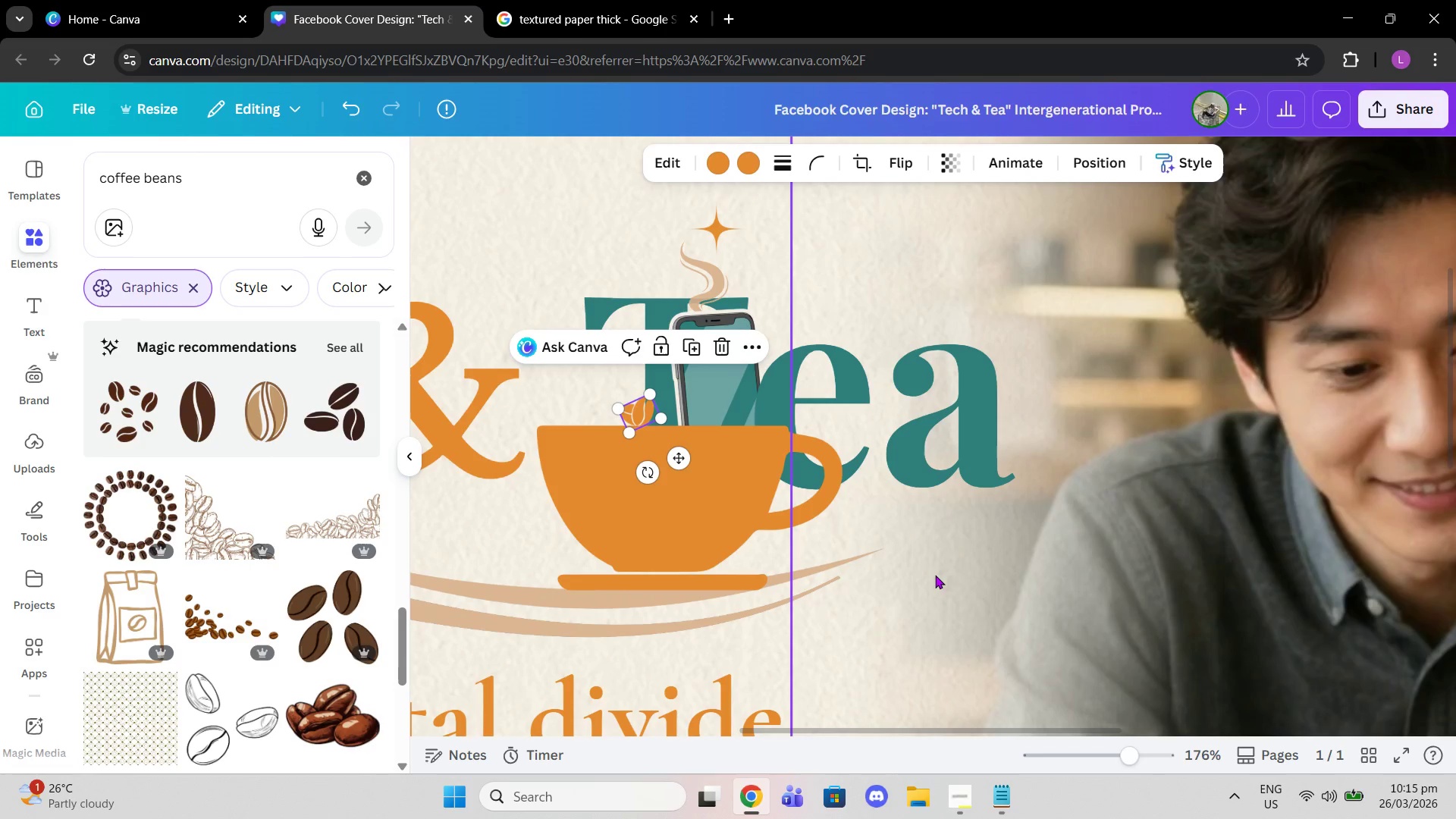 
left_click([935, 575])
 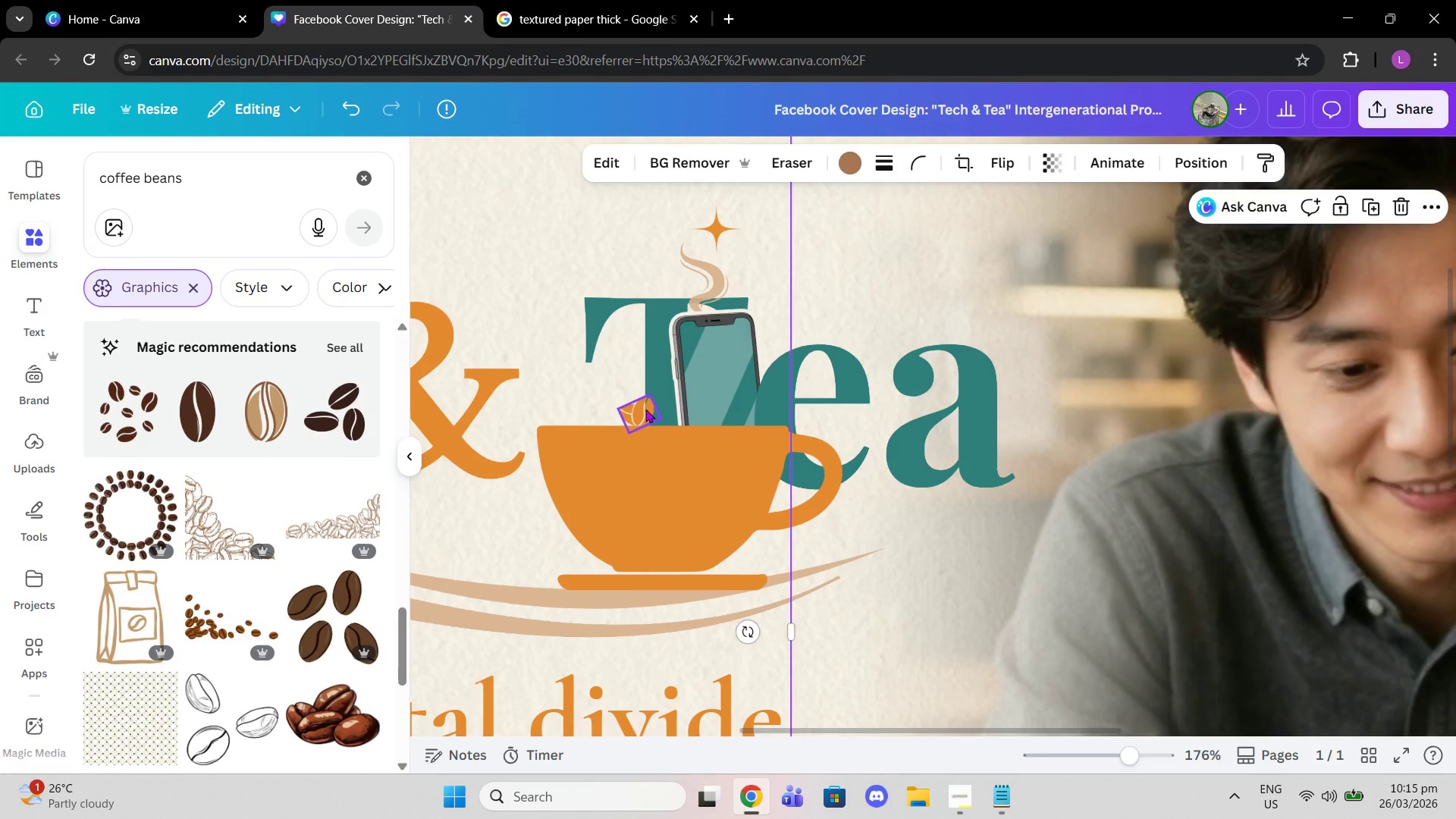 
left_click_drag(start_coordinate=[645, 409], to_coordinate=[822, 373])
 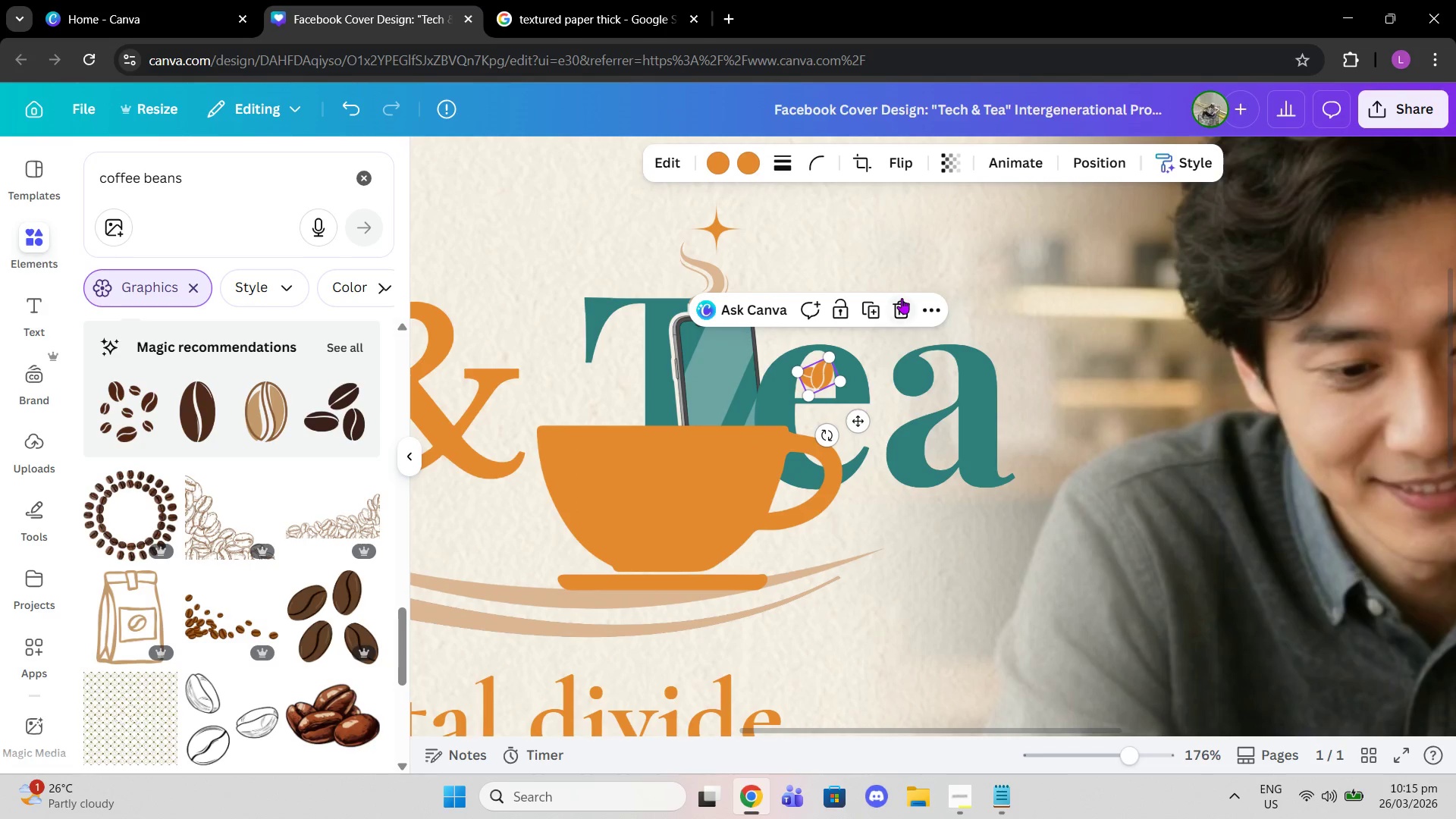 
left_click([902, 298])
 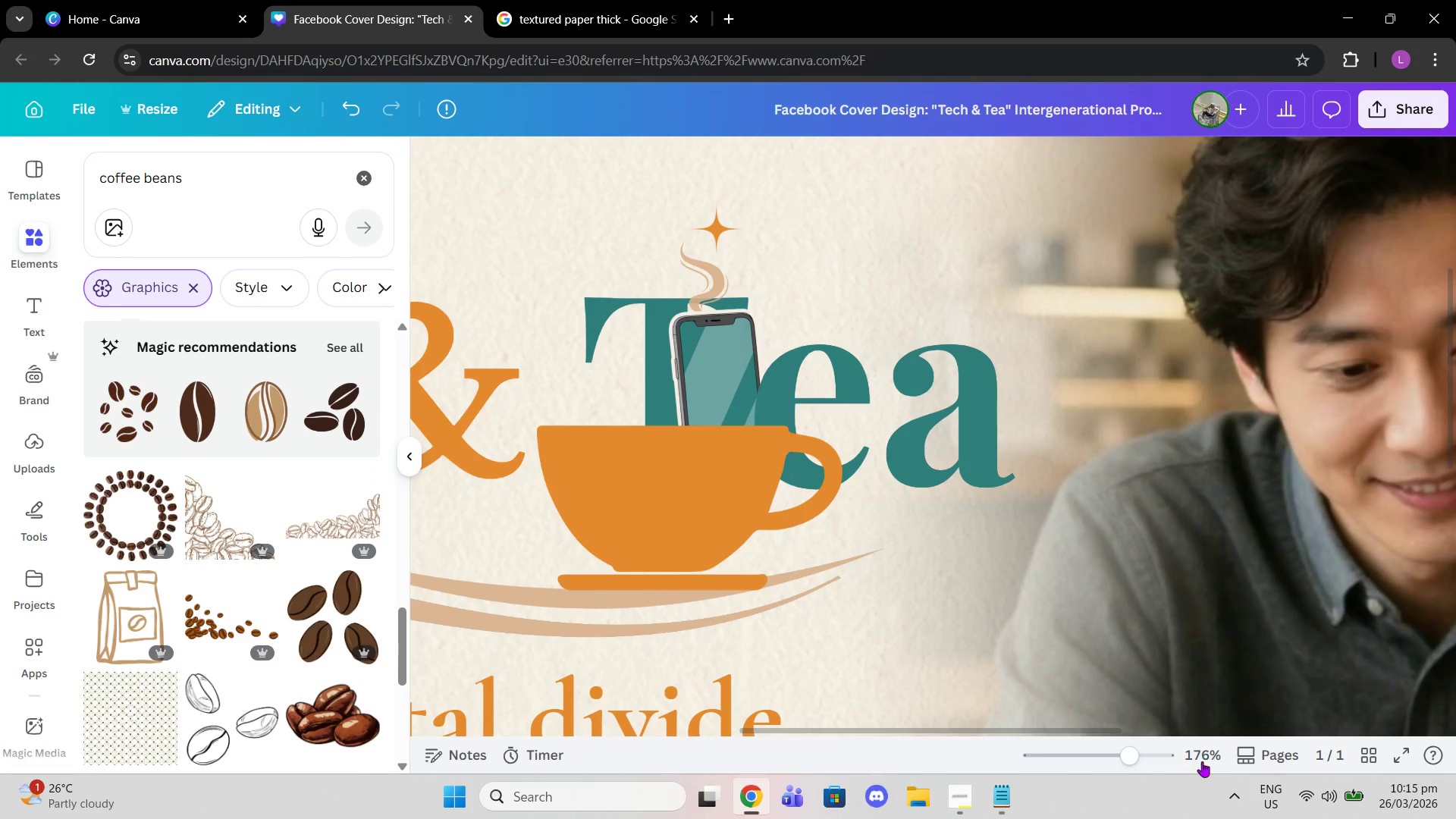 
left_click_drag(start_coordinate=[1127, 755], to_coordinate=[1087, 753])
 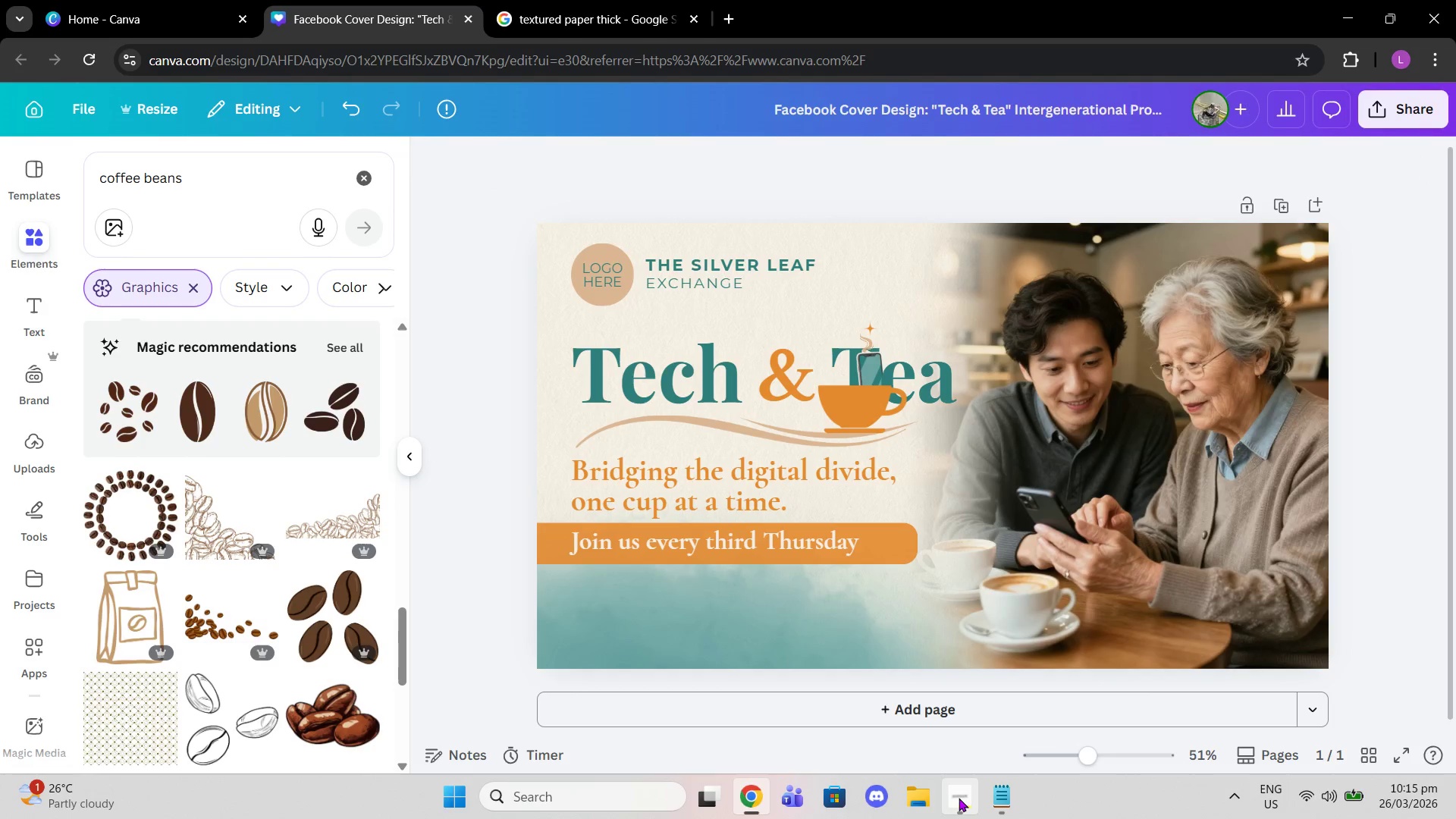 
left_click([959, 798])